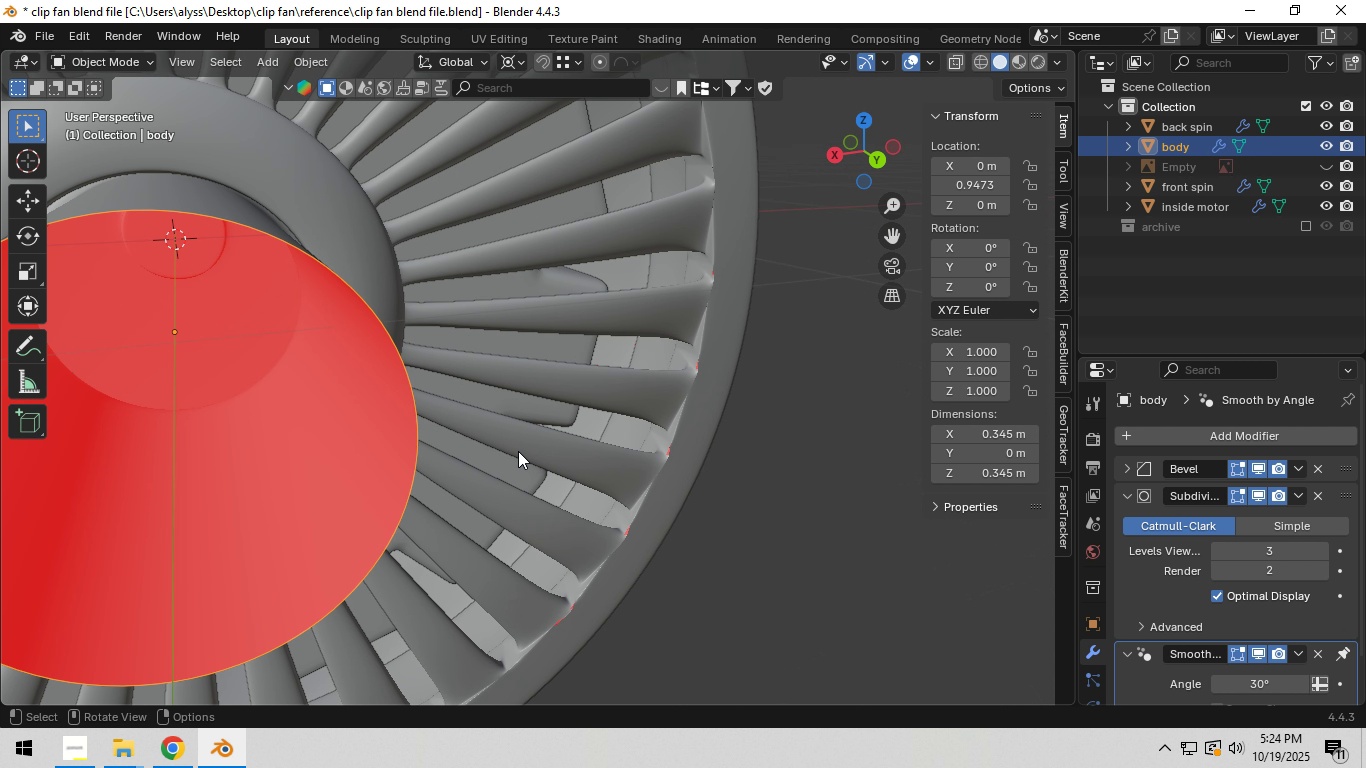 
key(S)
 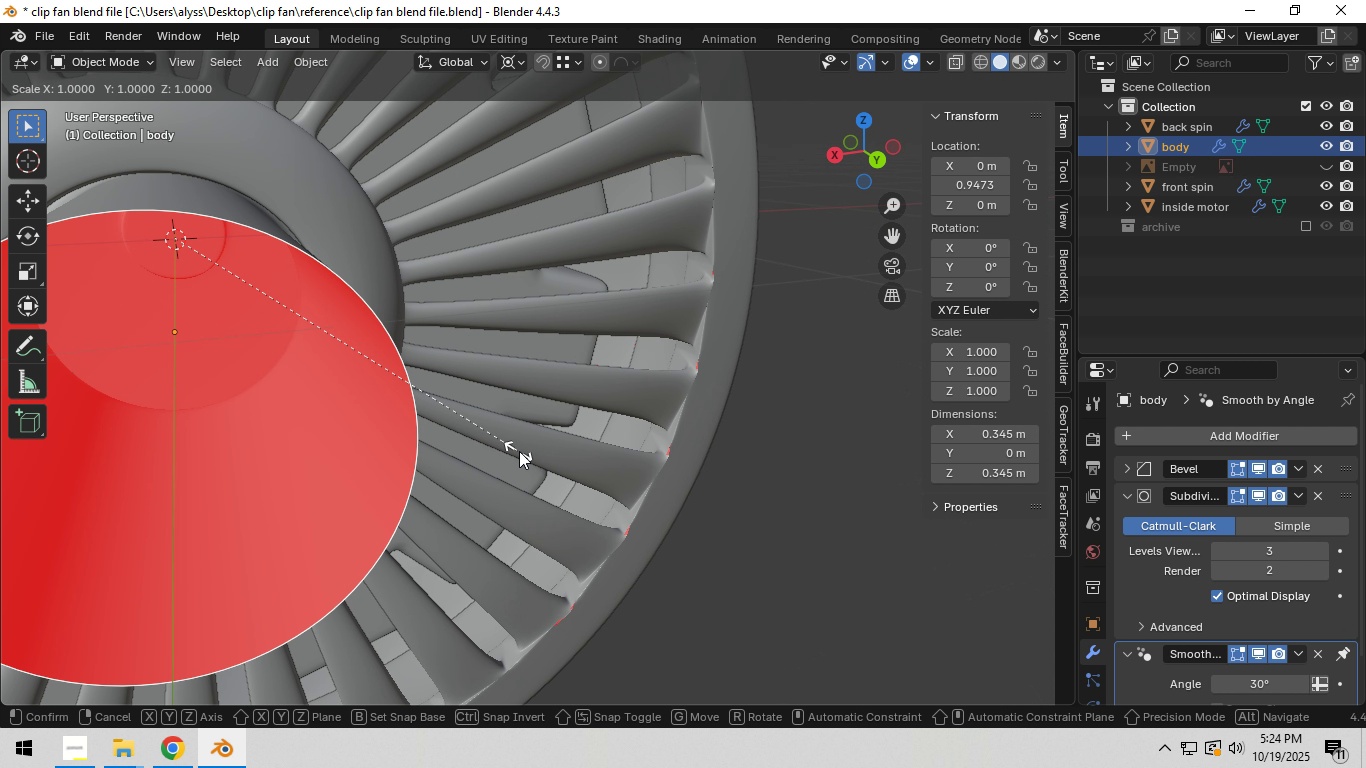 
hold_key(key=ShiftLeft, duration=1.5)
 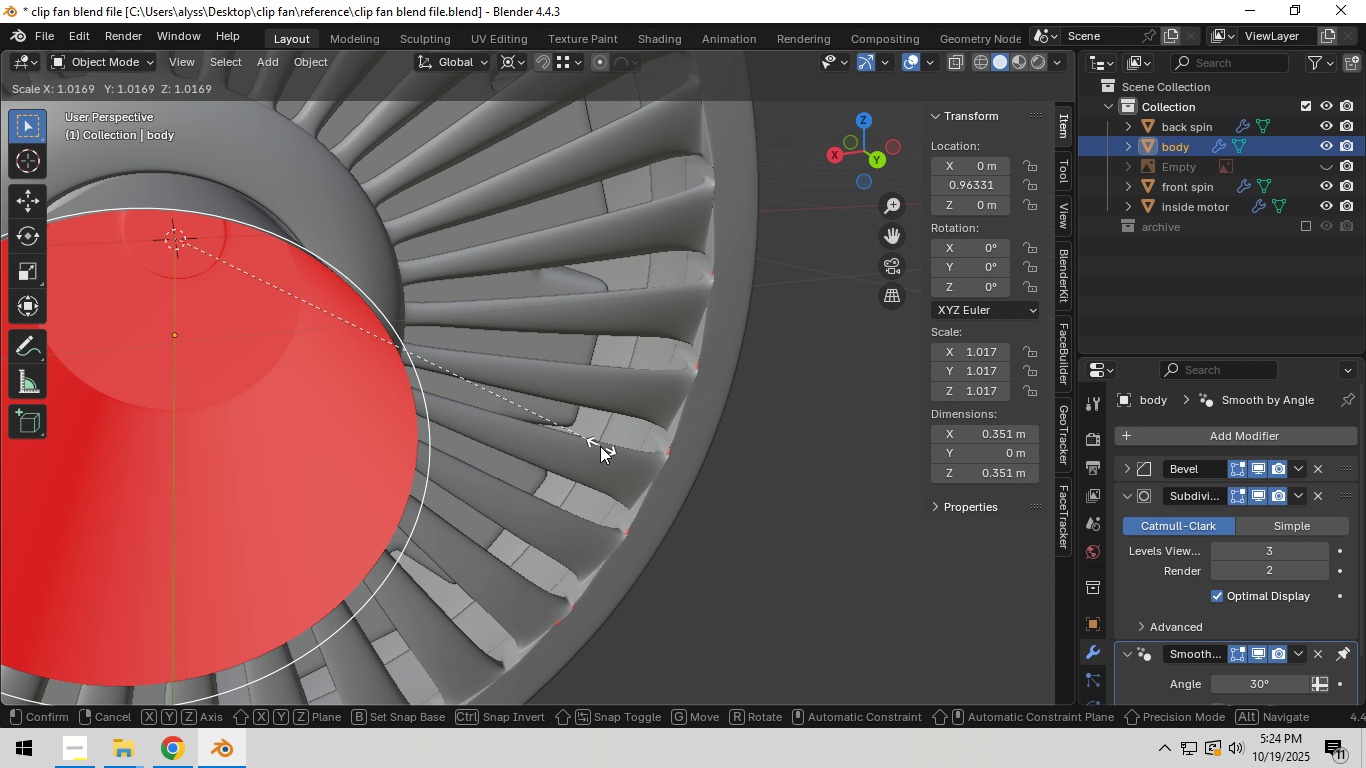 
hold_key(key=ShiftLeft, duration=1.51)
 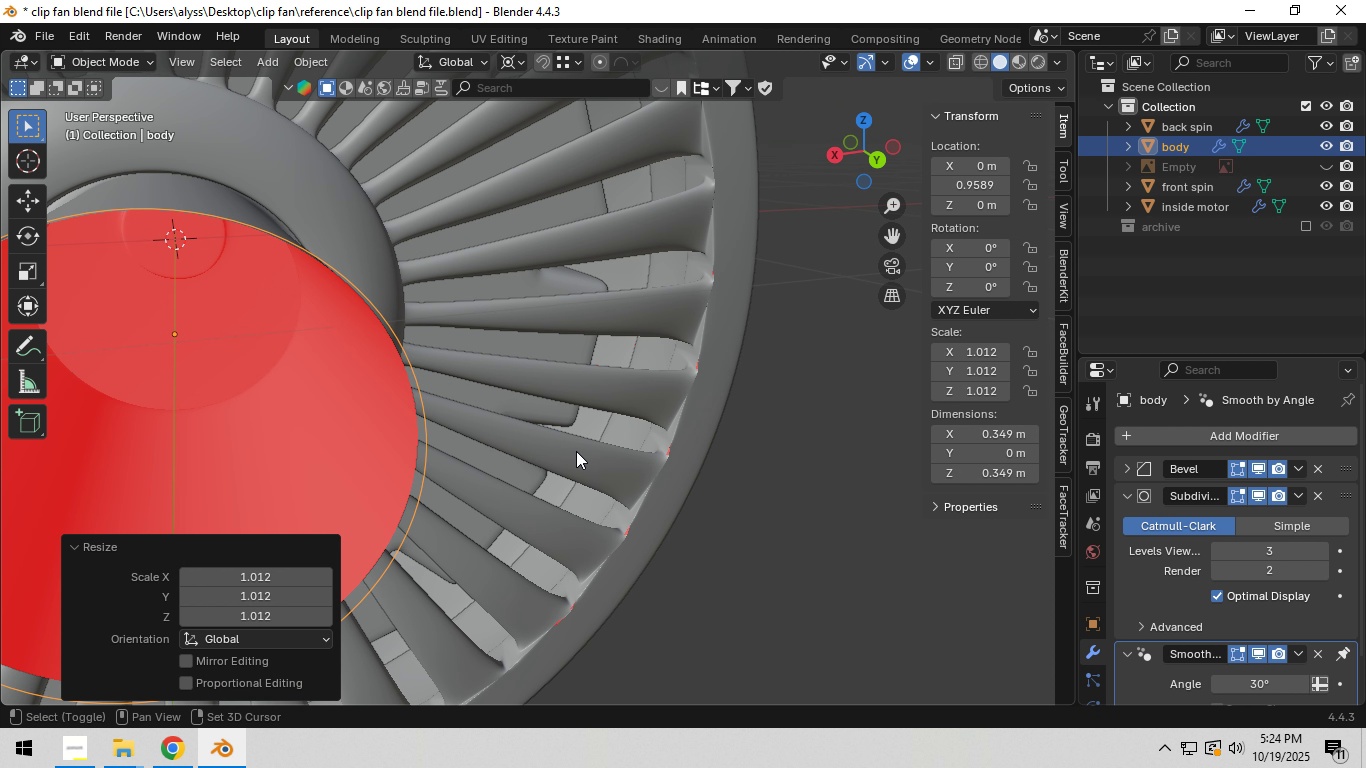 
hold_key(key=ShiftLeft, duration=0.36)
 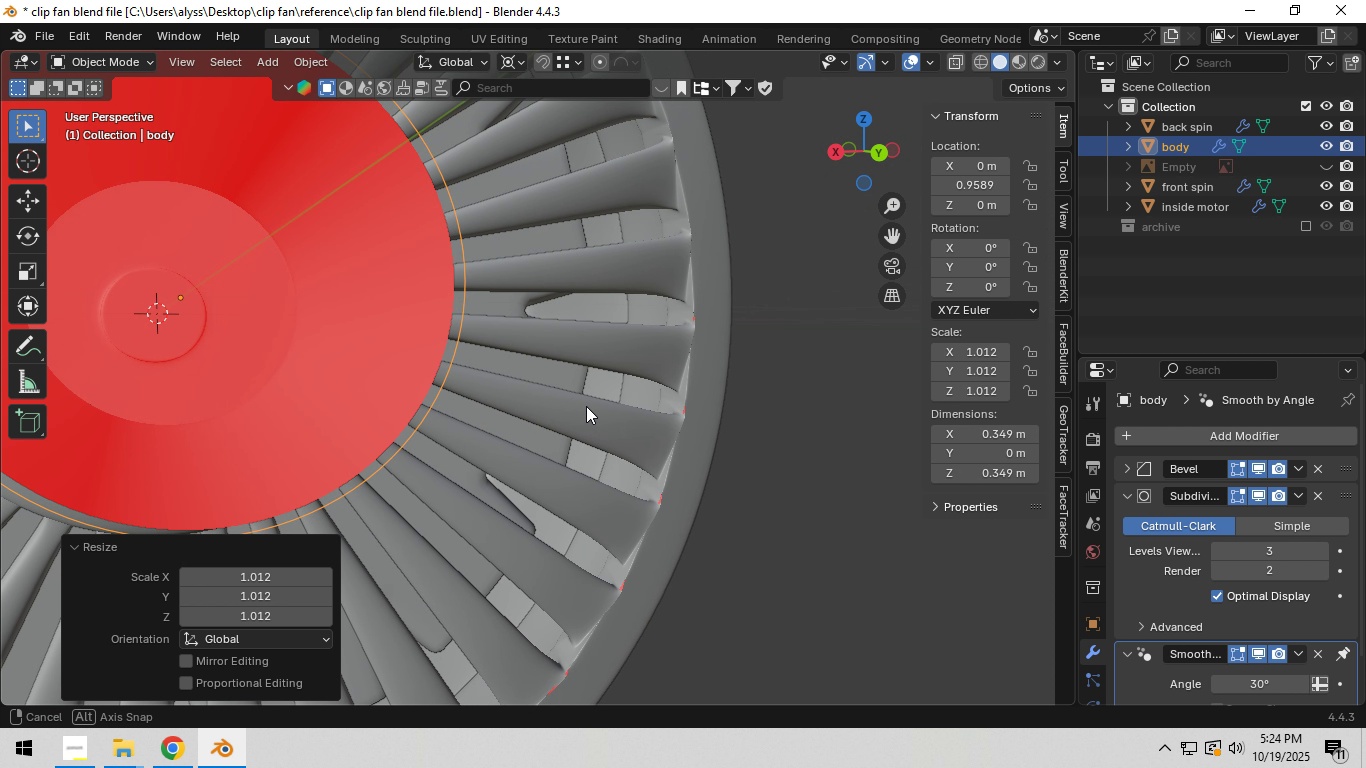 
hold_key(key=ShiftLeft, duration=0.86)
 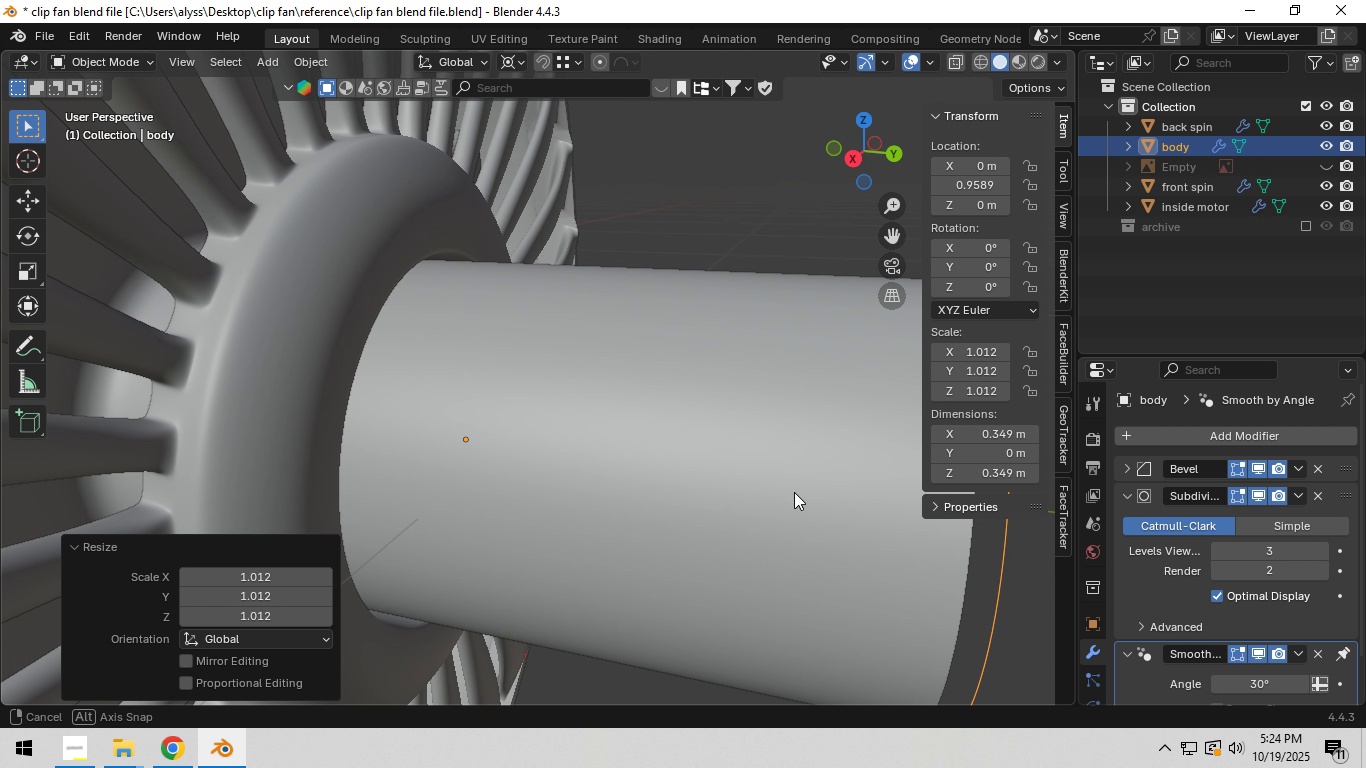 
scroll: coordinate [794, 492], scroll_direction: down, amount: 1.0
 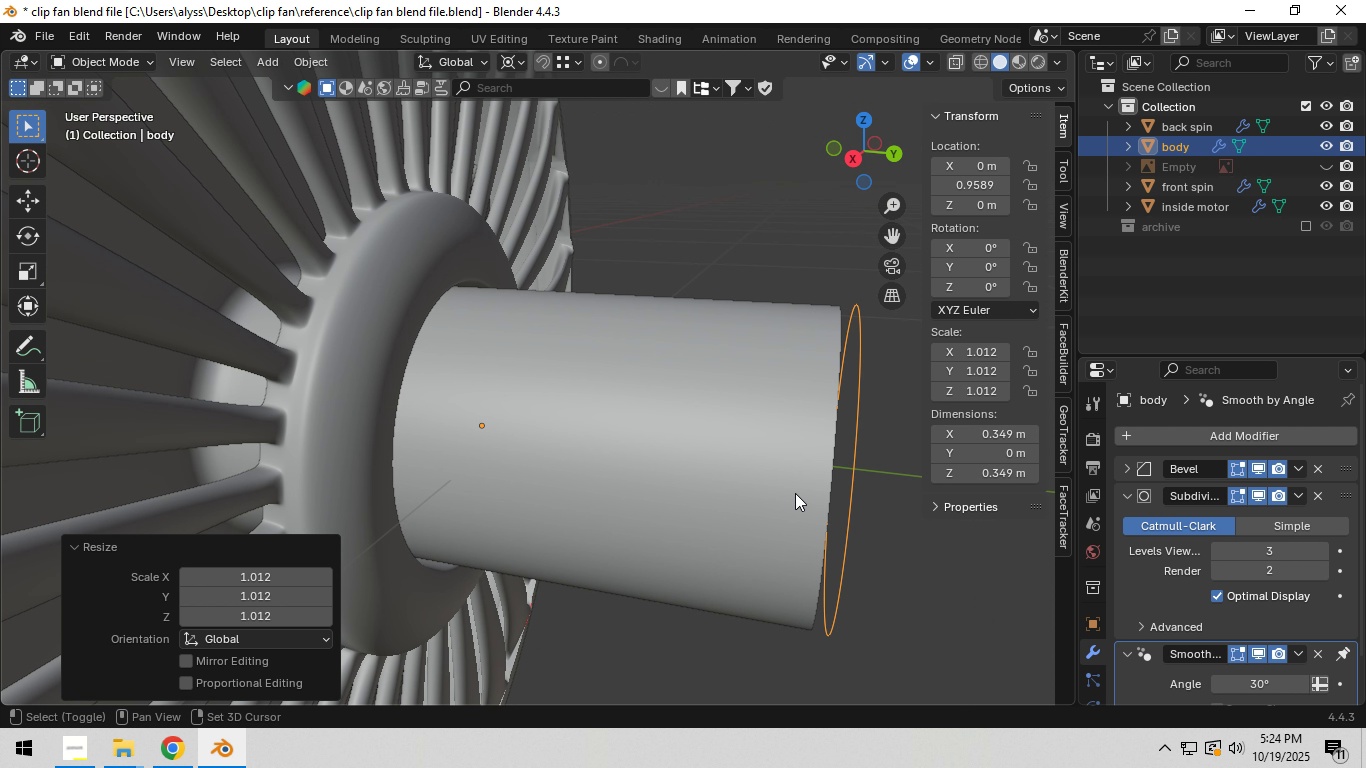 
hold_key(key=ShiftLeft, duration=0.39)
 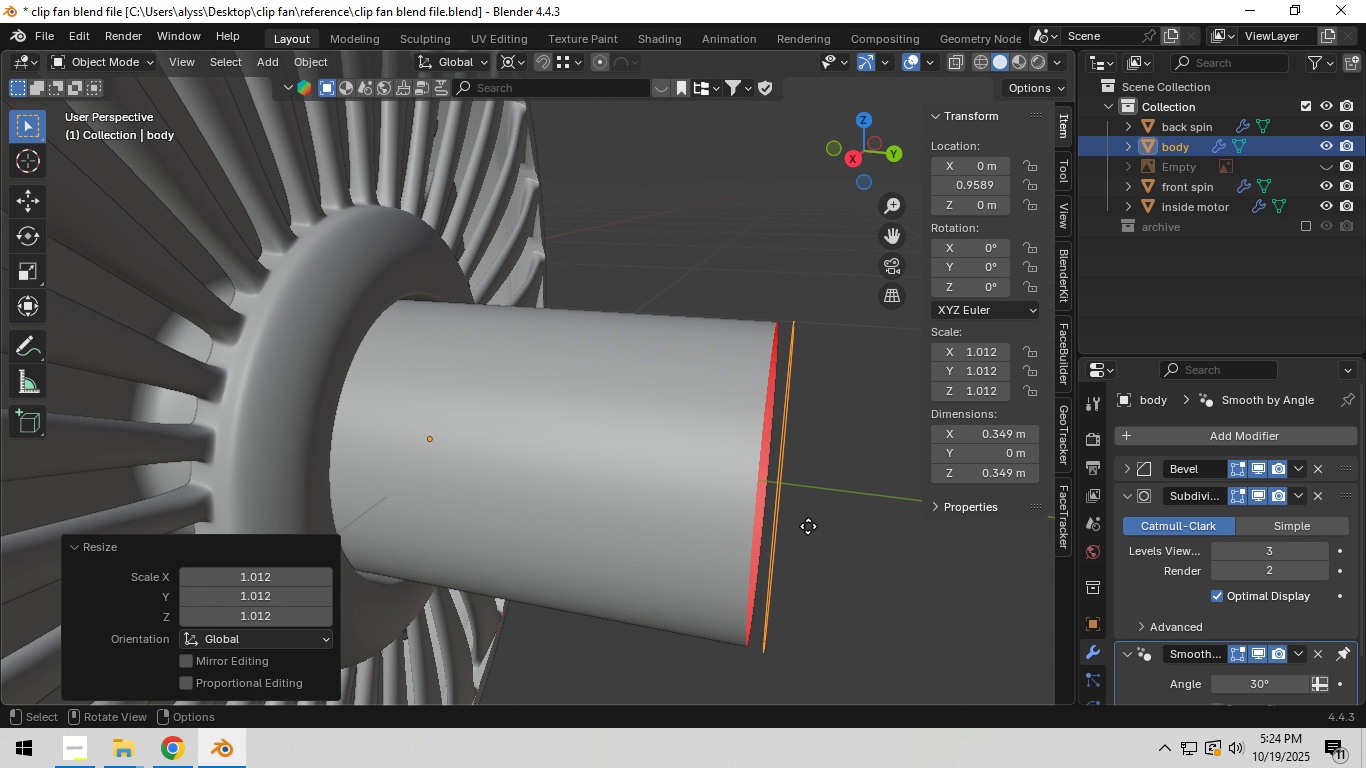 
type(gy)
 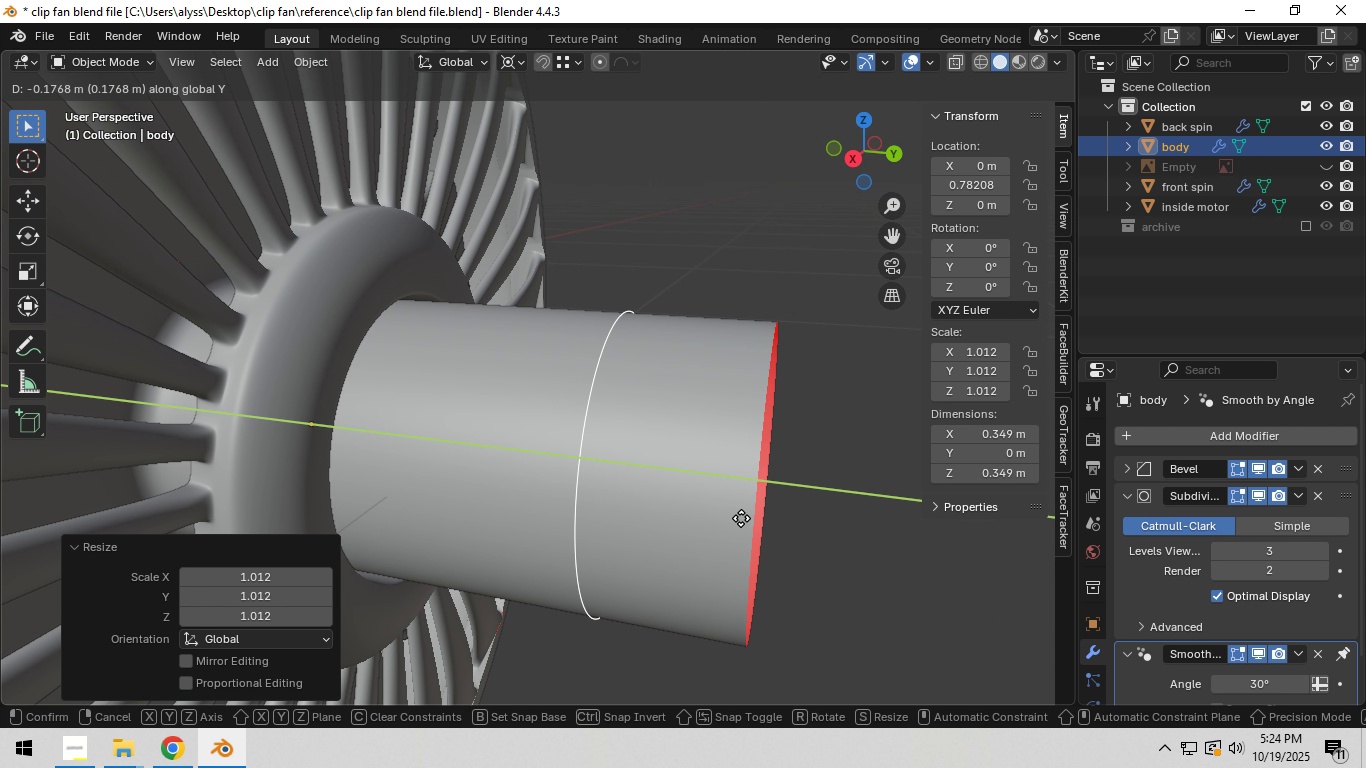 
left_click([744, 518])
 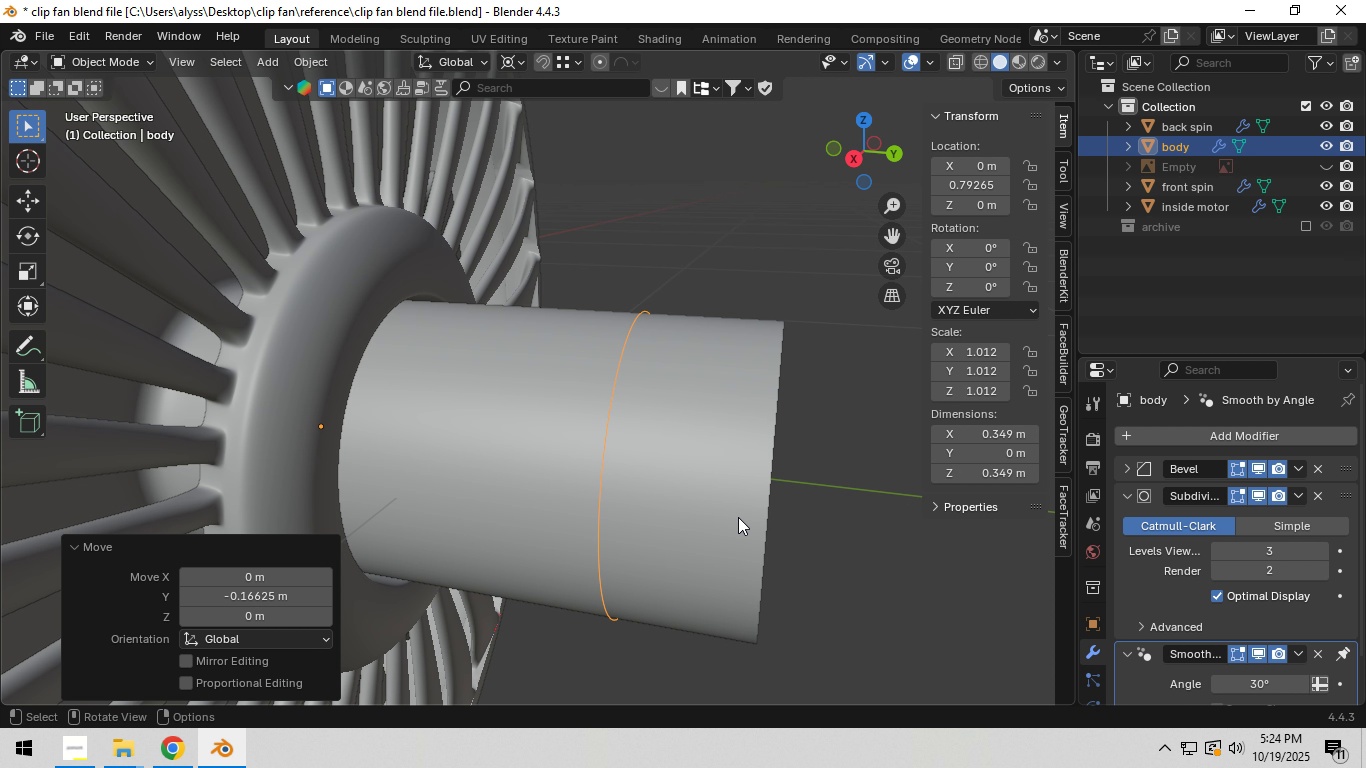 
key(Tab)
type(aey)
 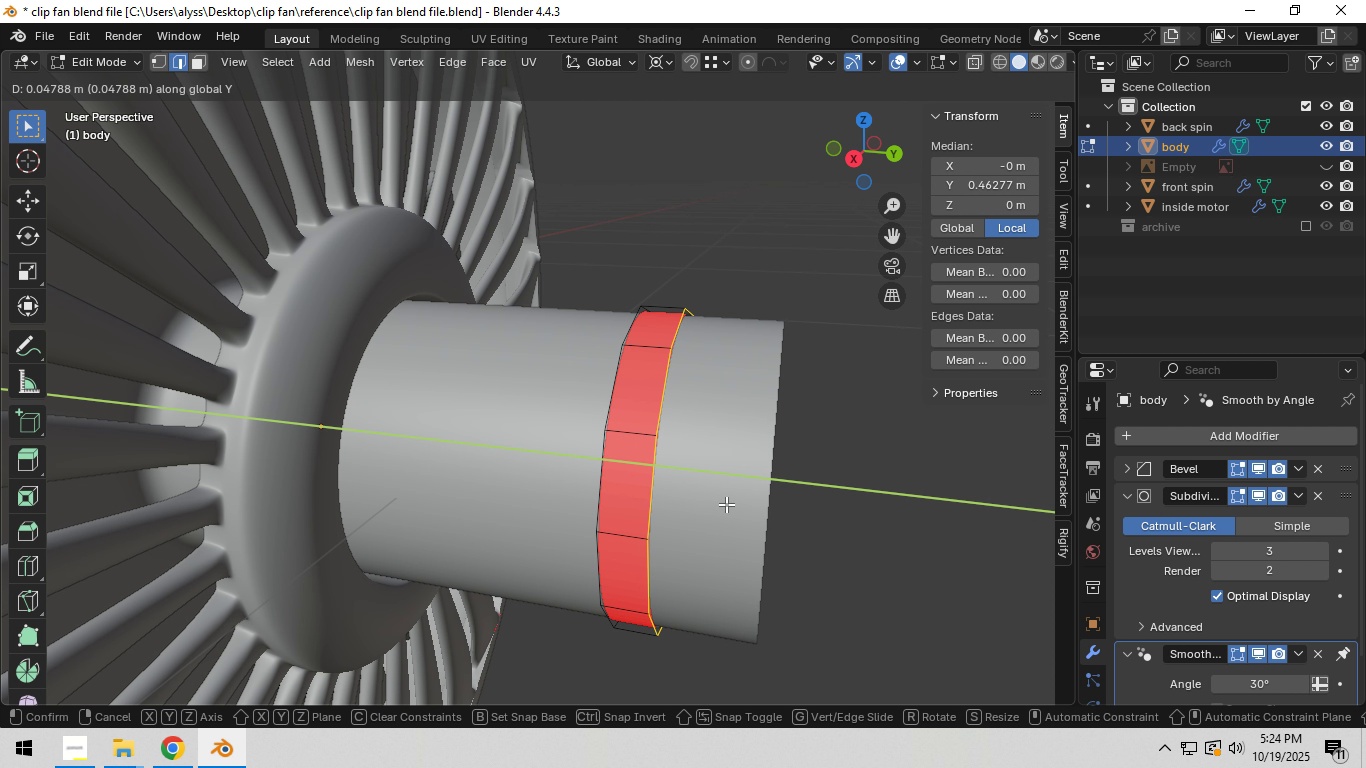 
left_click([726, 504])
 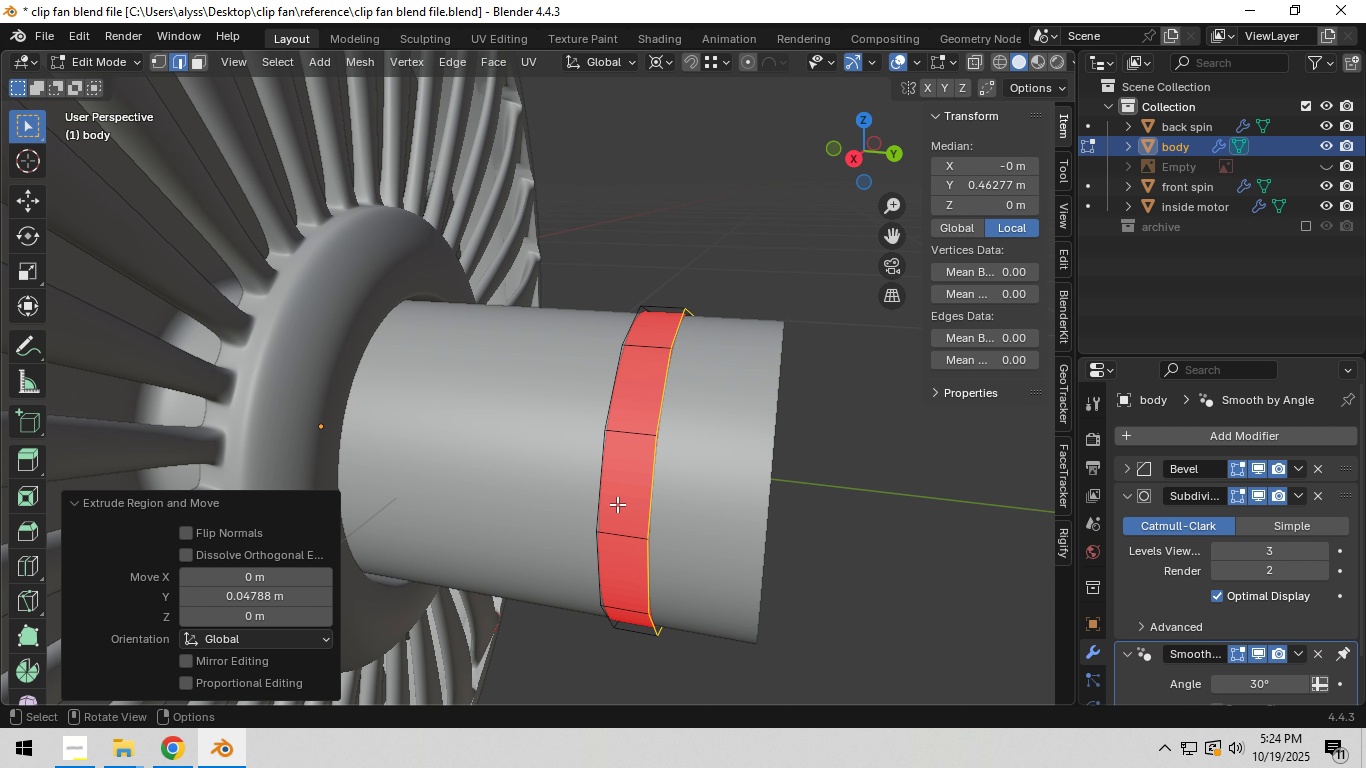 
key(Alt+AltLeft)
 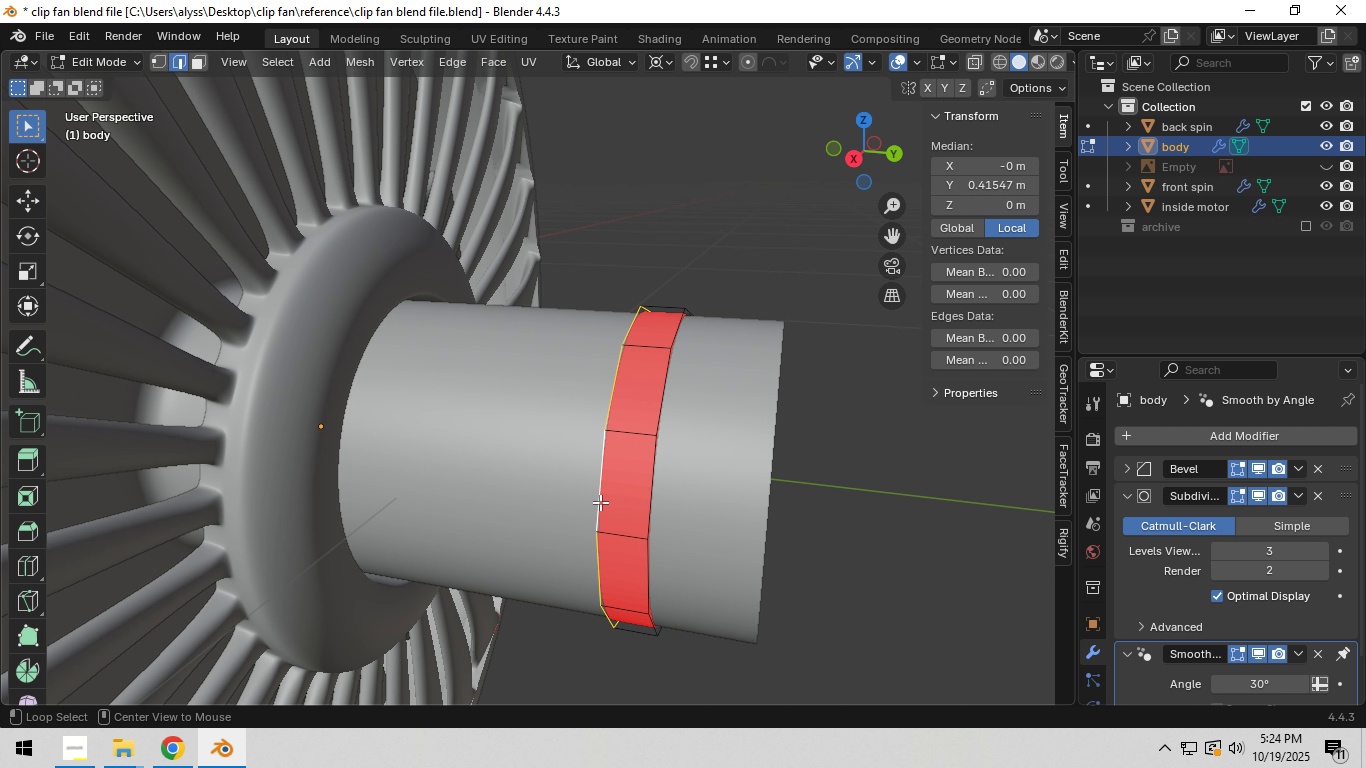 
left_click([600, 502])
 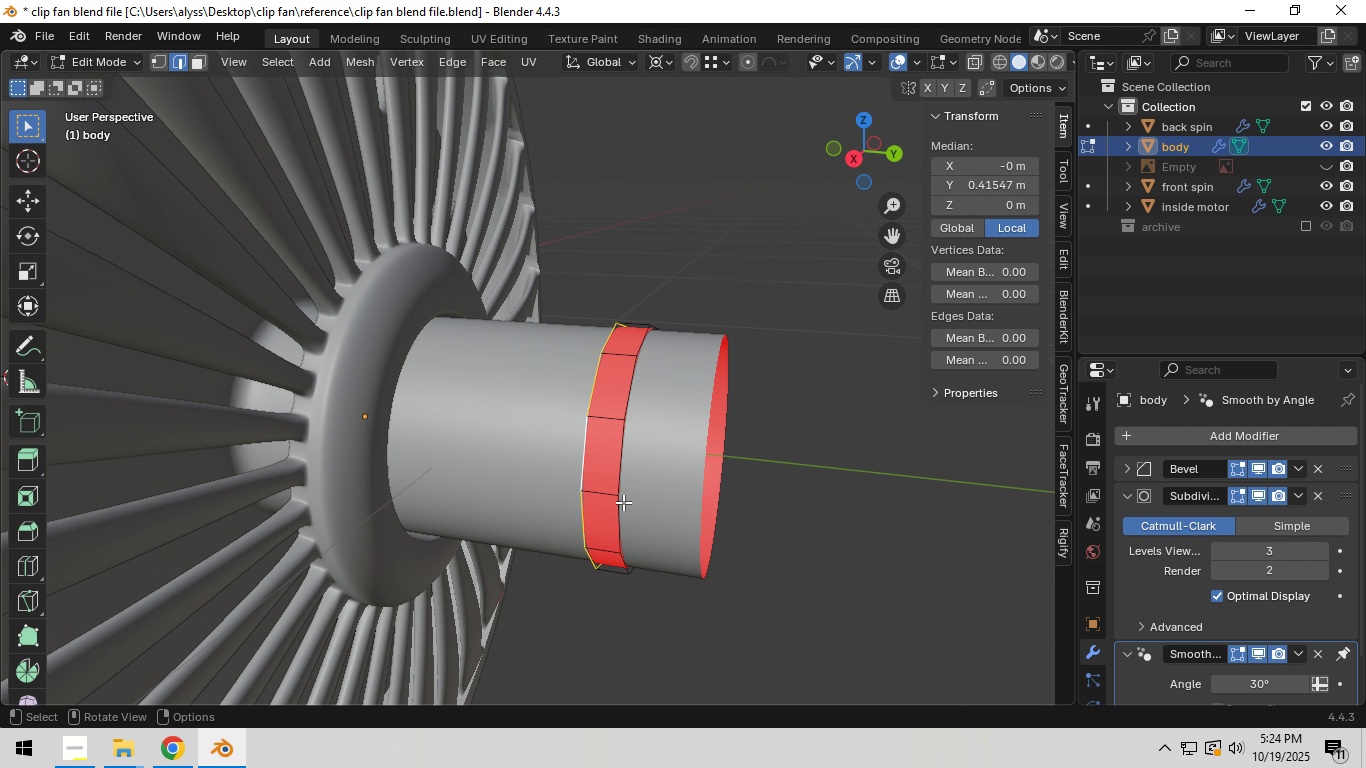 
scroll: coordinate [612, 502], scroll_direction: down, amount: 1.0
 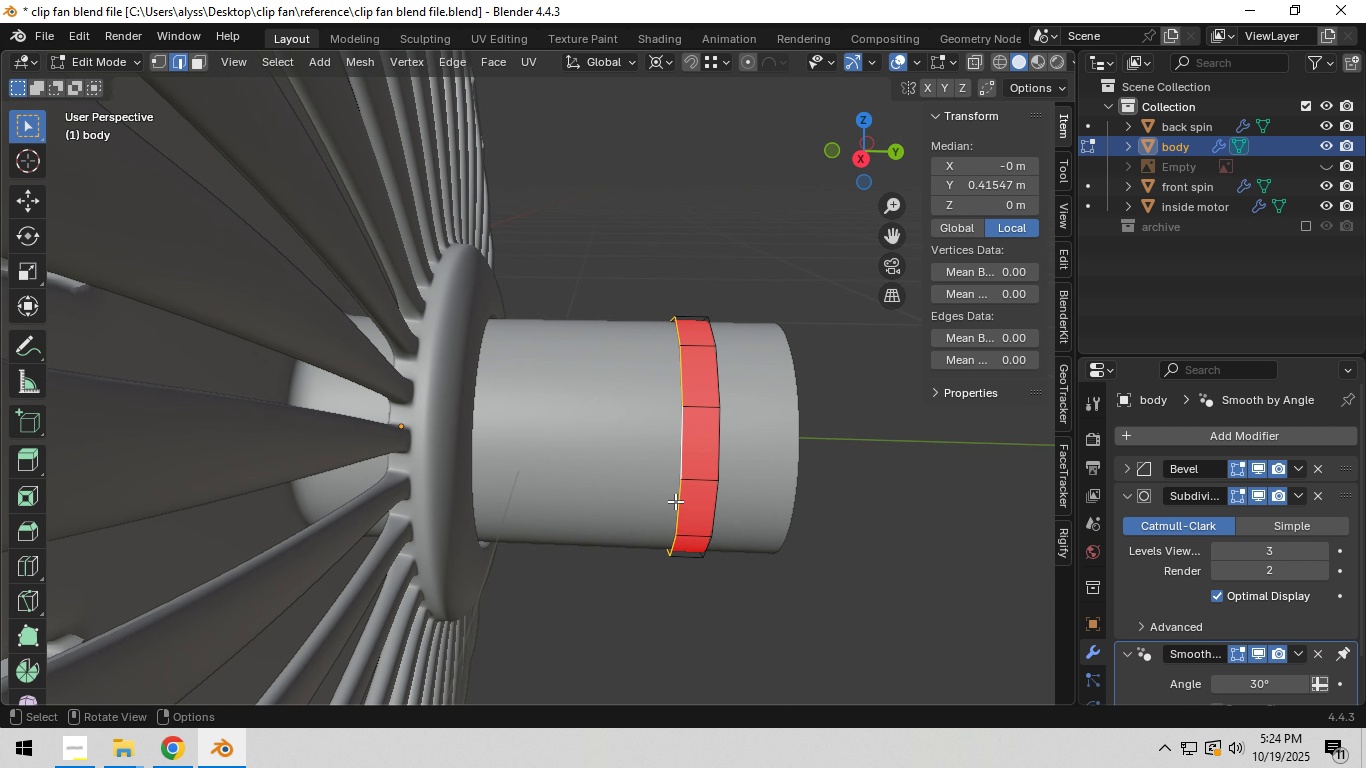 
key(E)
 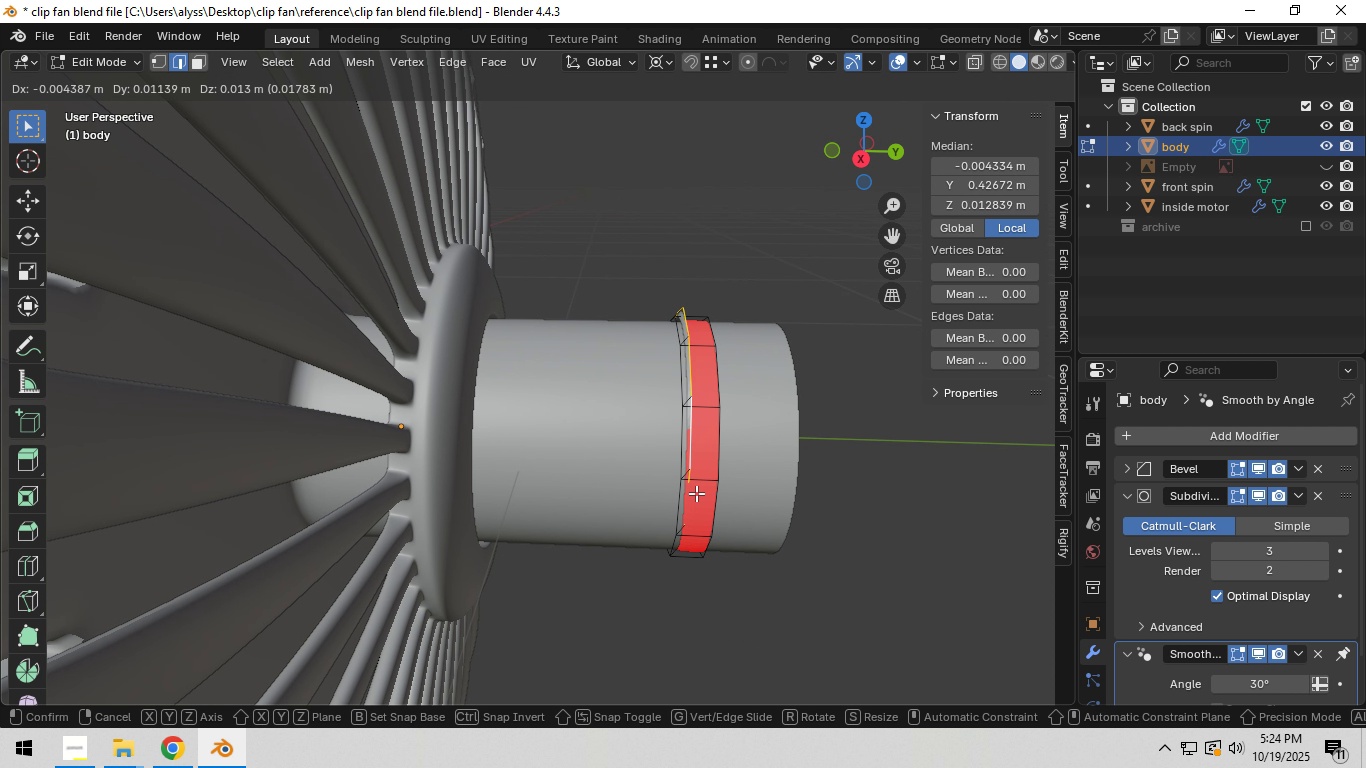 
right_click([696, 493])
 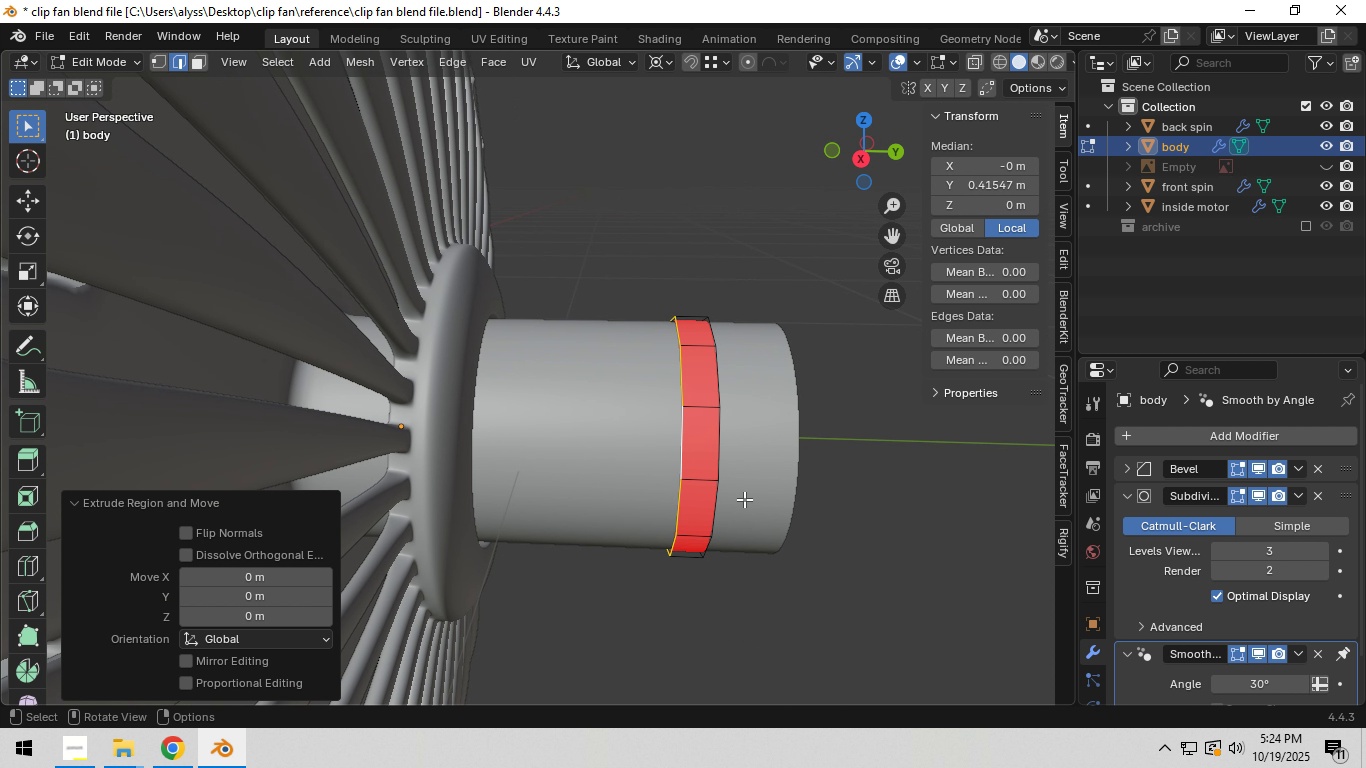 
key(S)
 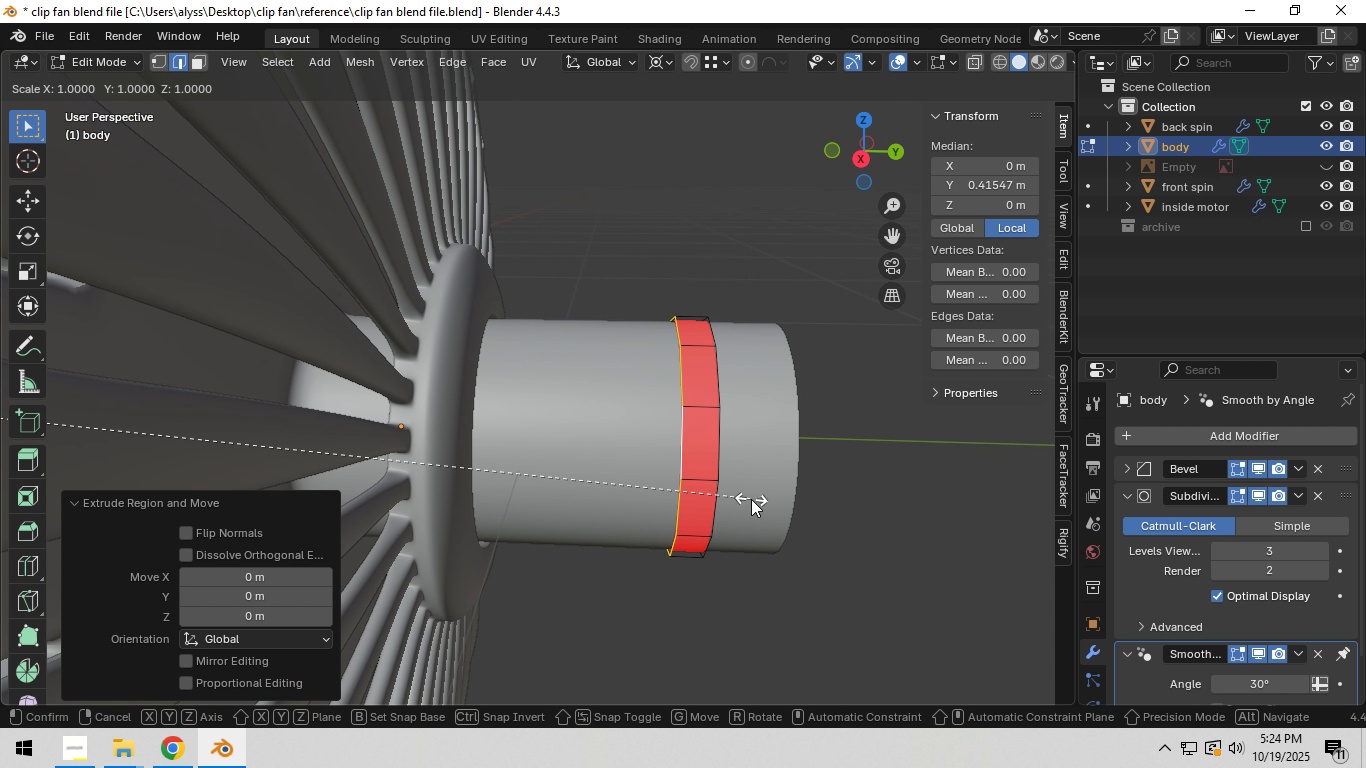 
key(Shift+ShiftLeft)
 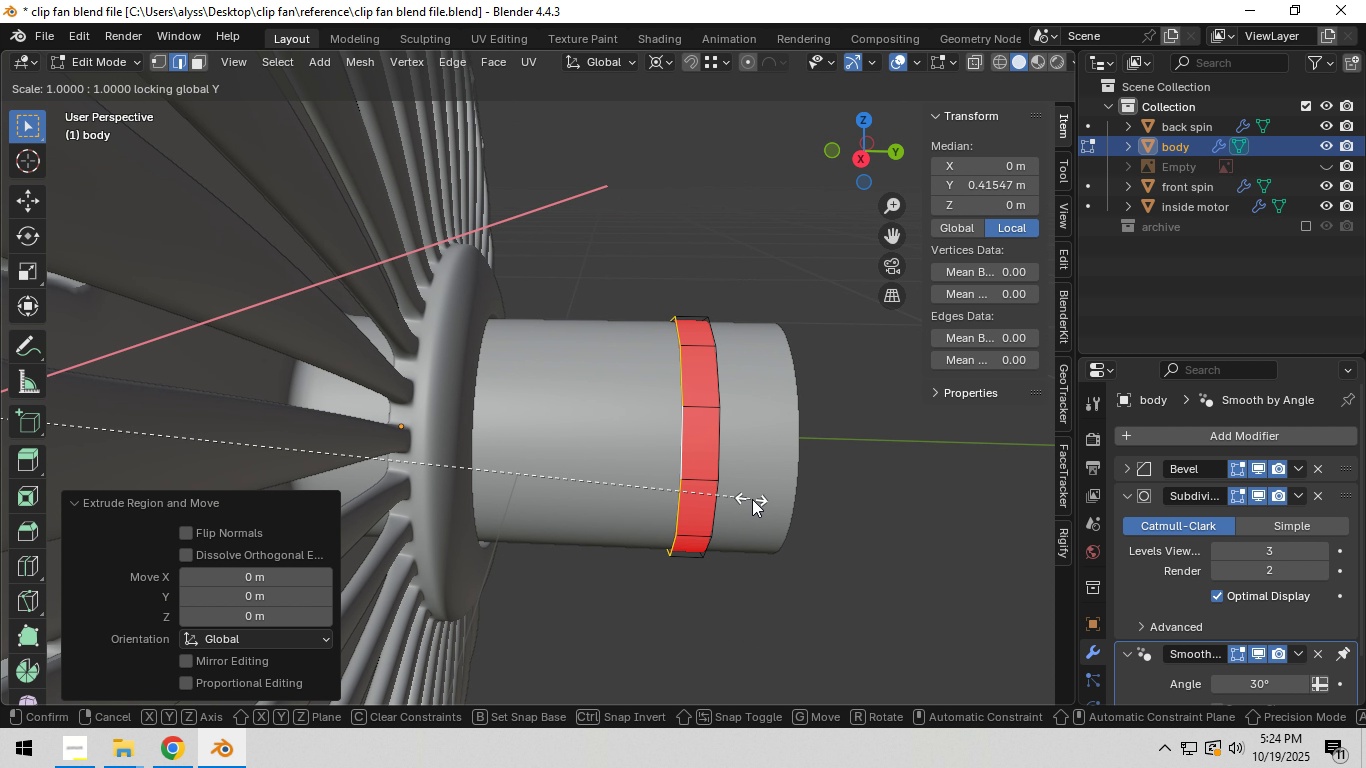 
key(Shift+Y)
 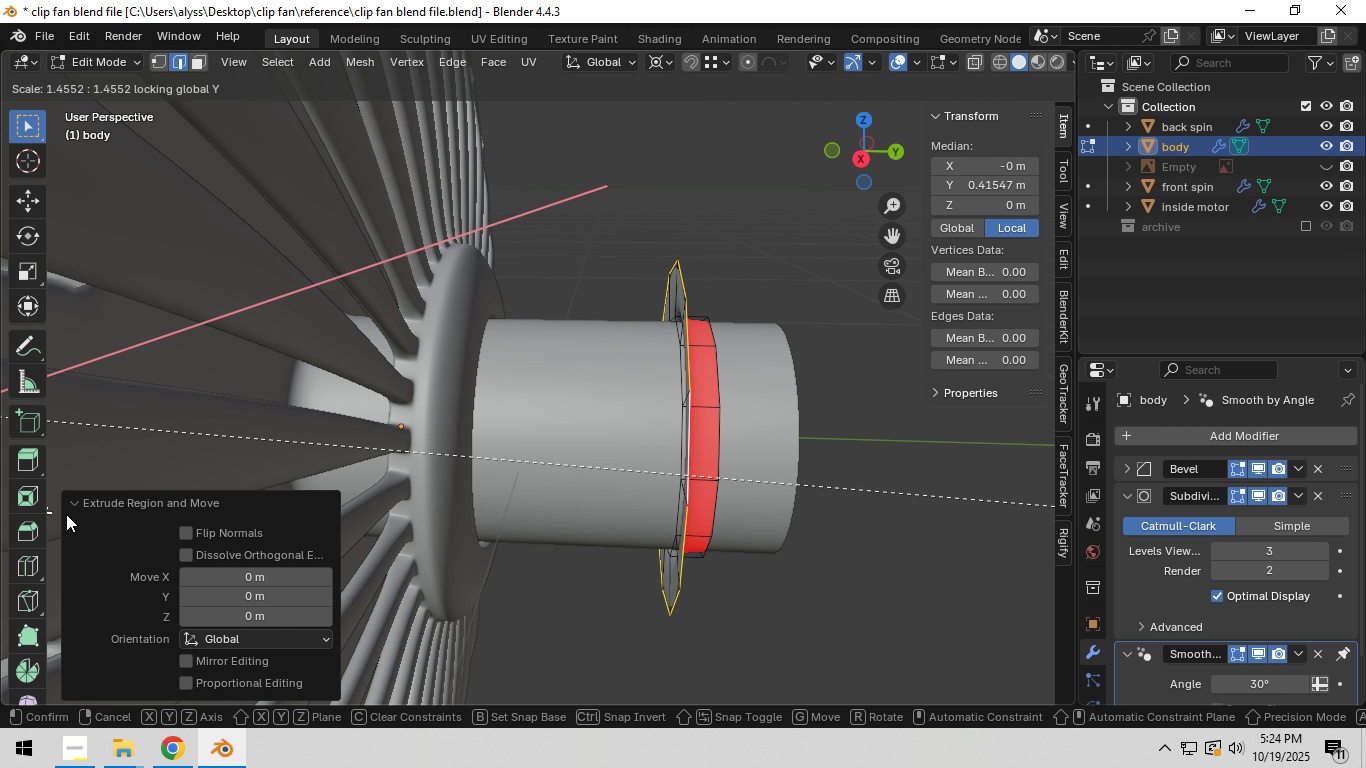 
left_click([156, 520])
 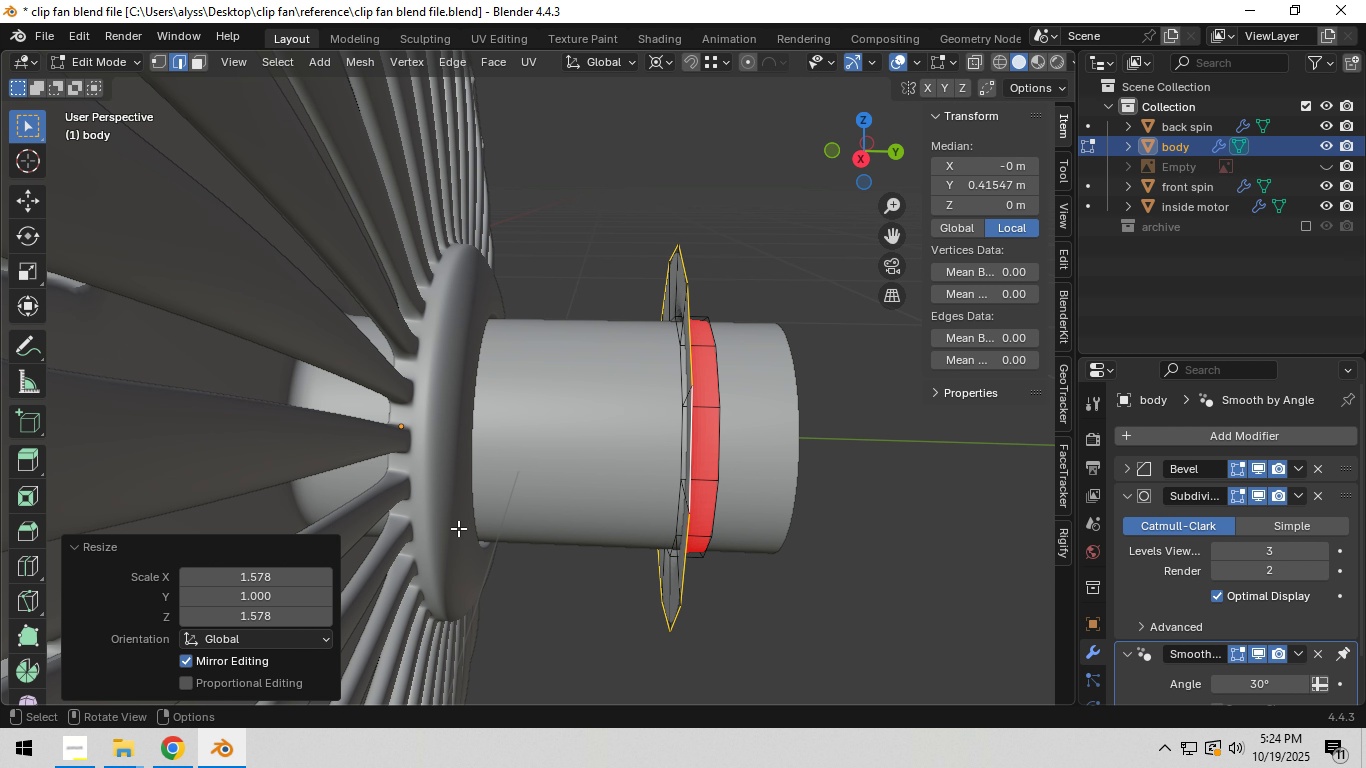 
scroll: coordinate [550, 531], scroll_direction: down, amount: 5.0
 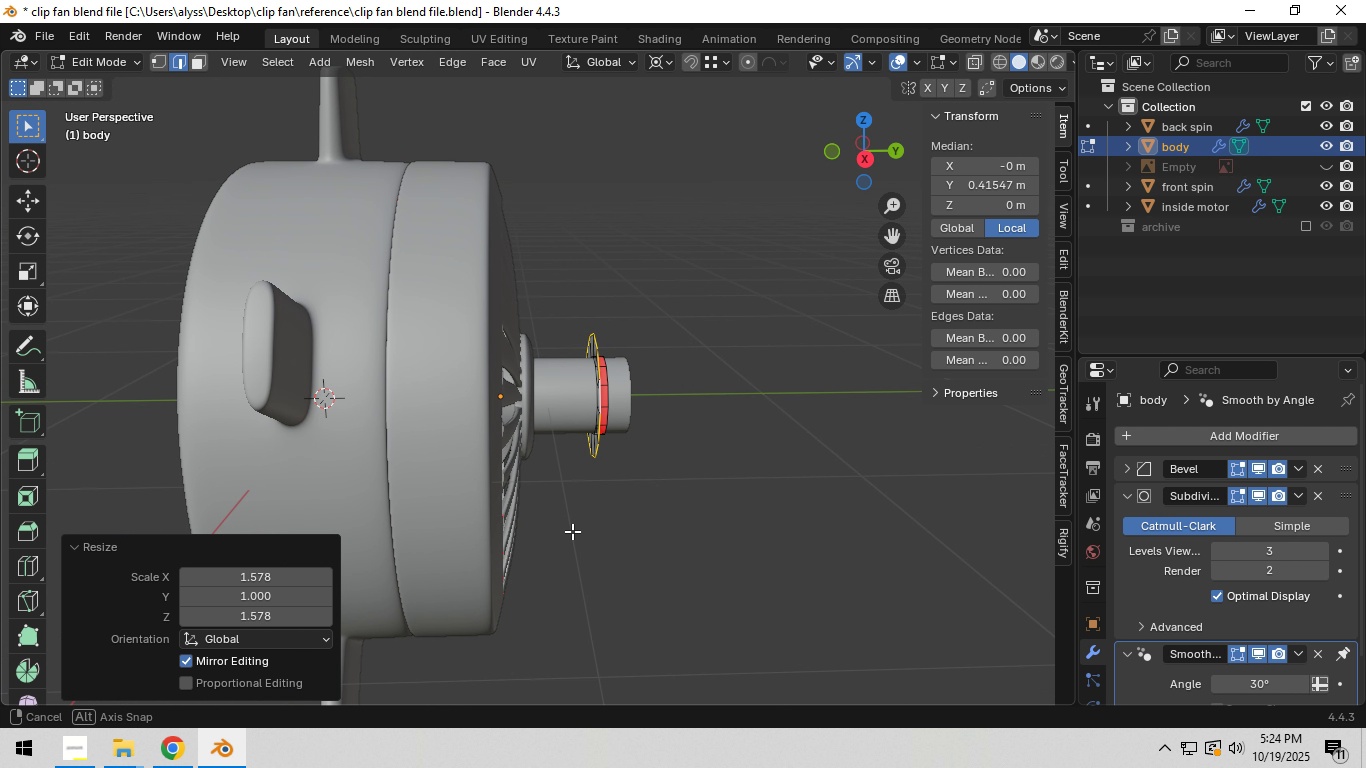 
scroll: coordinate [566, 532], scroll_direction: up, amount: 2.0
 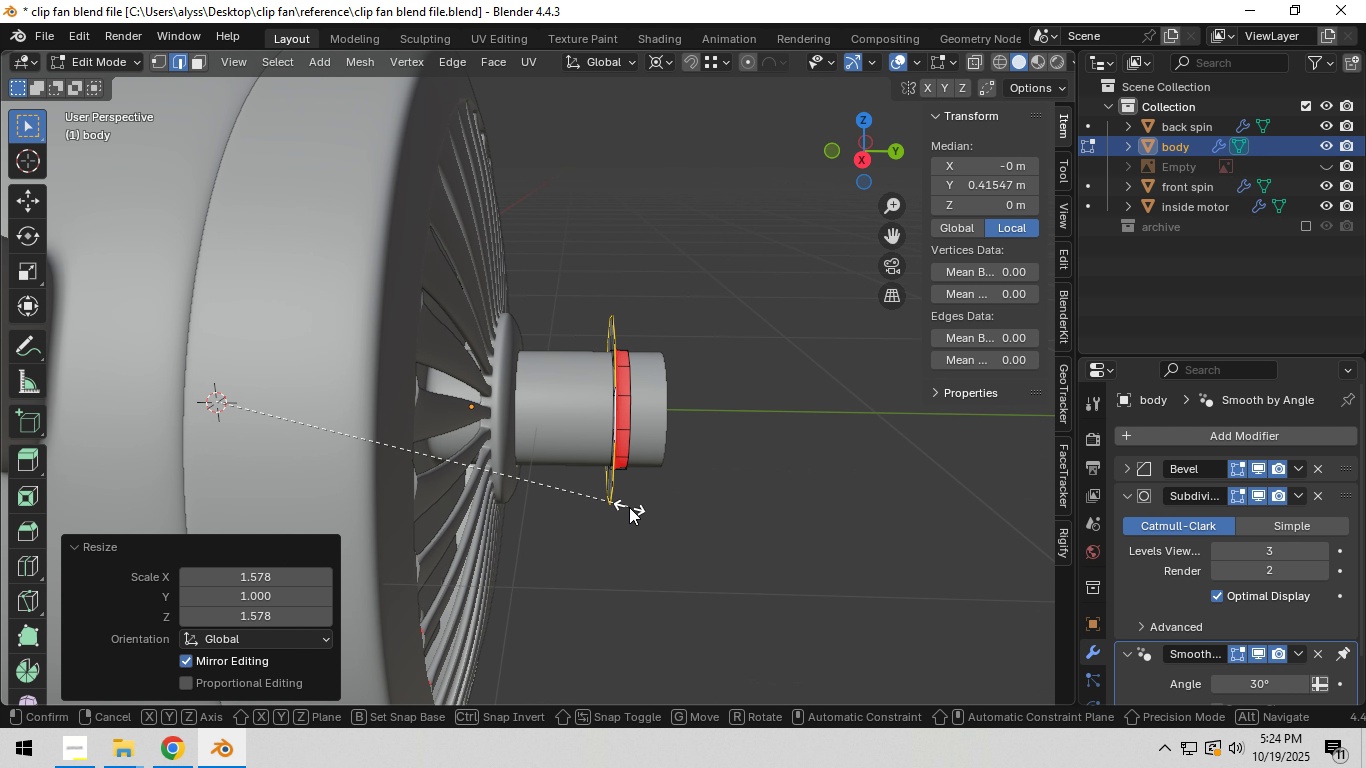 
type(sY)
 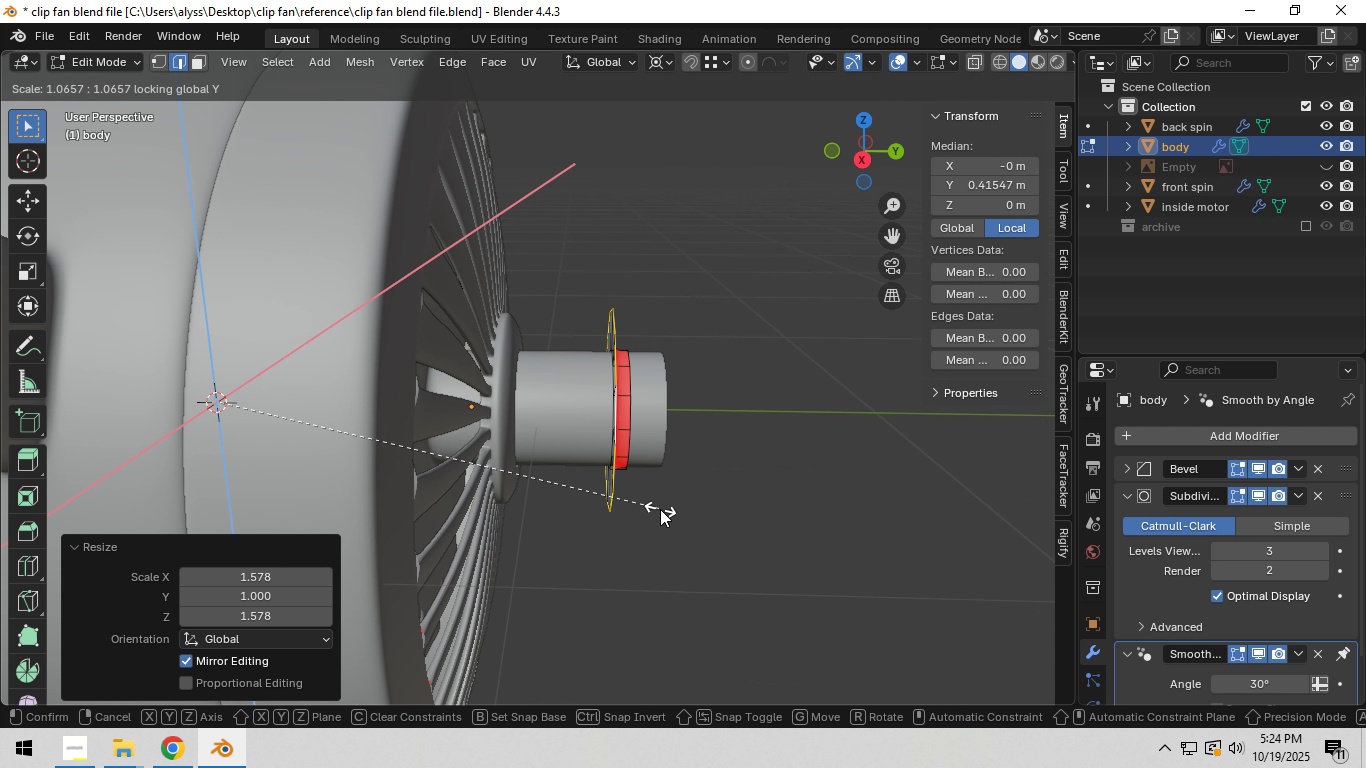 
left_click([661, 509])
 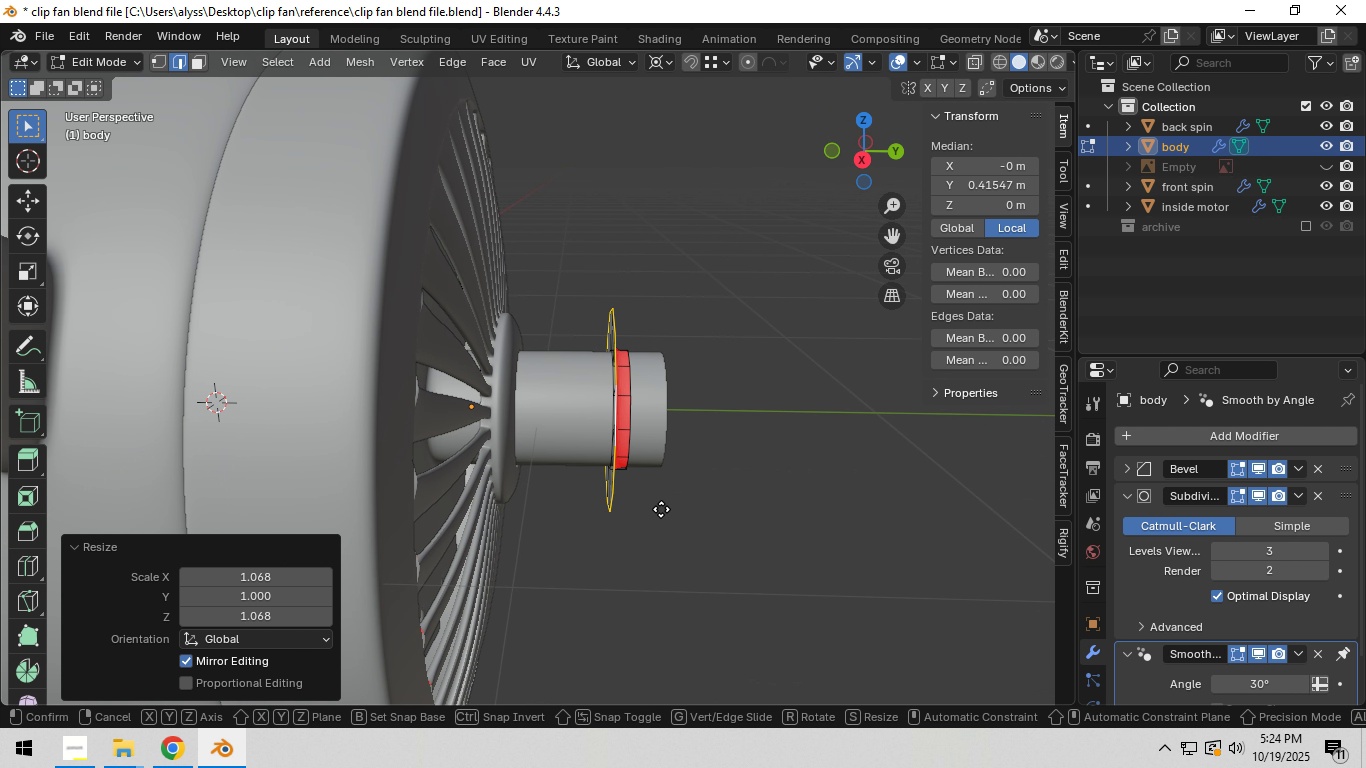 
type(ey)
 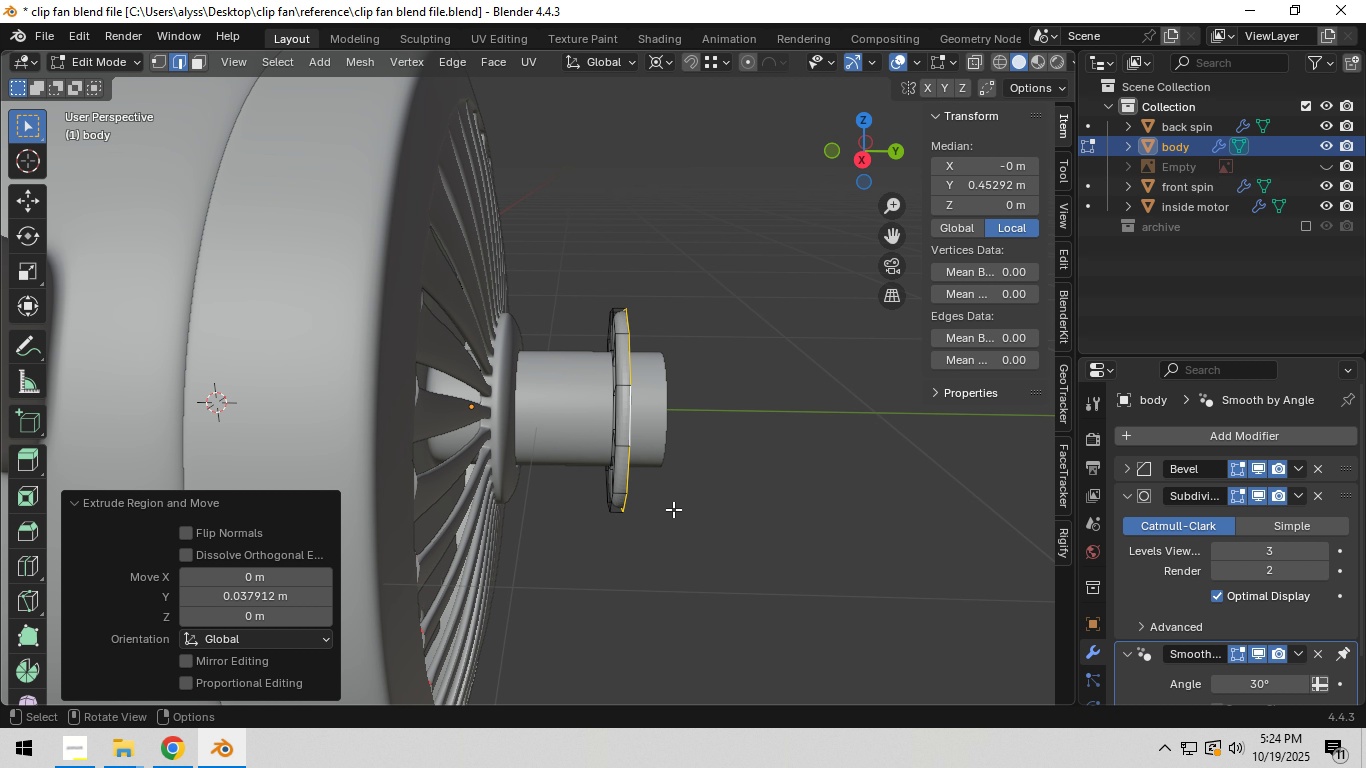 
left_click([673, 509])
 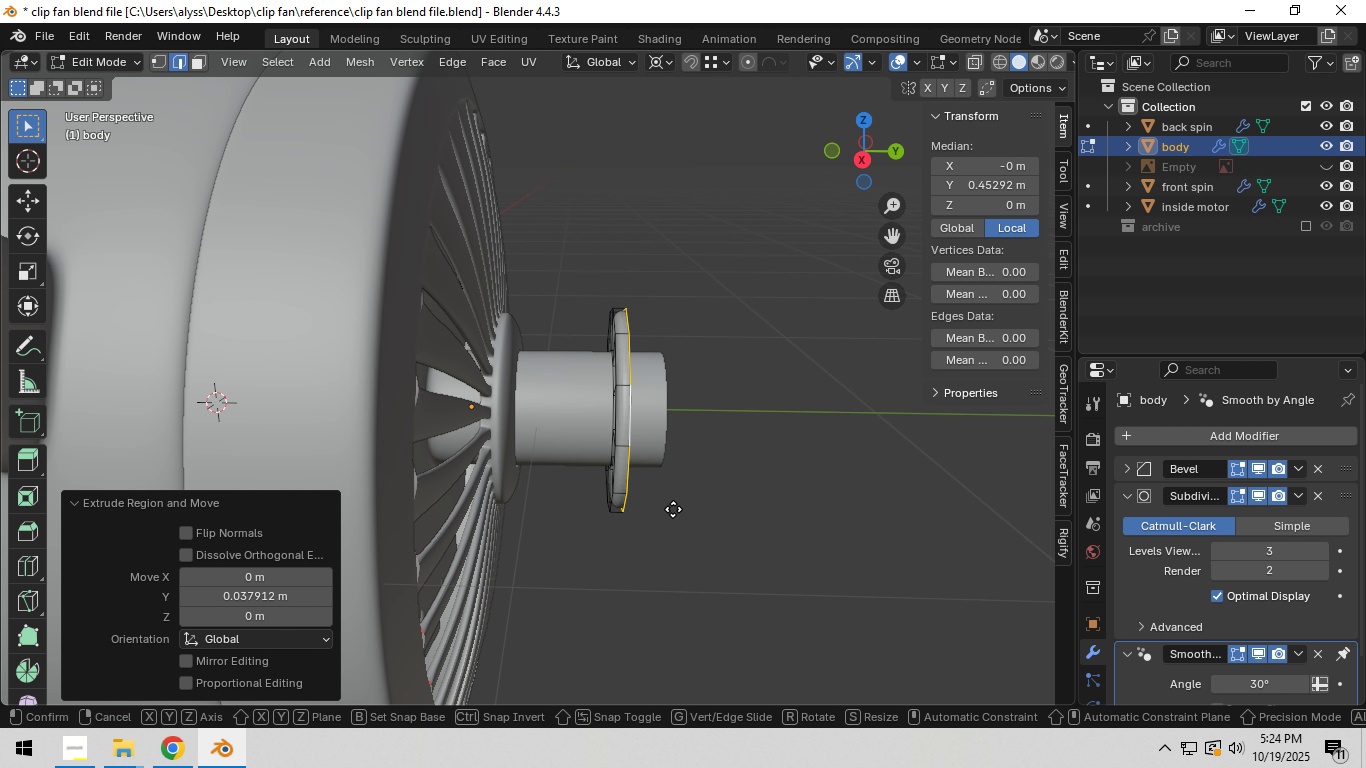 
key(E)
 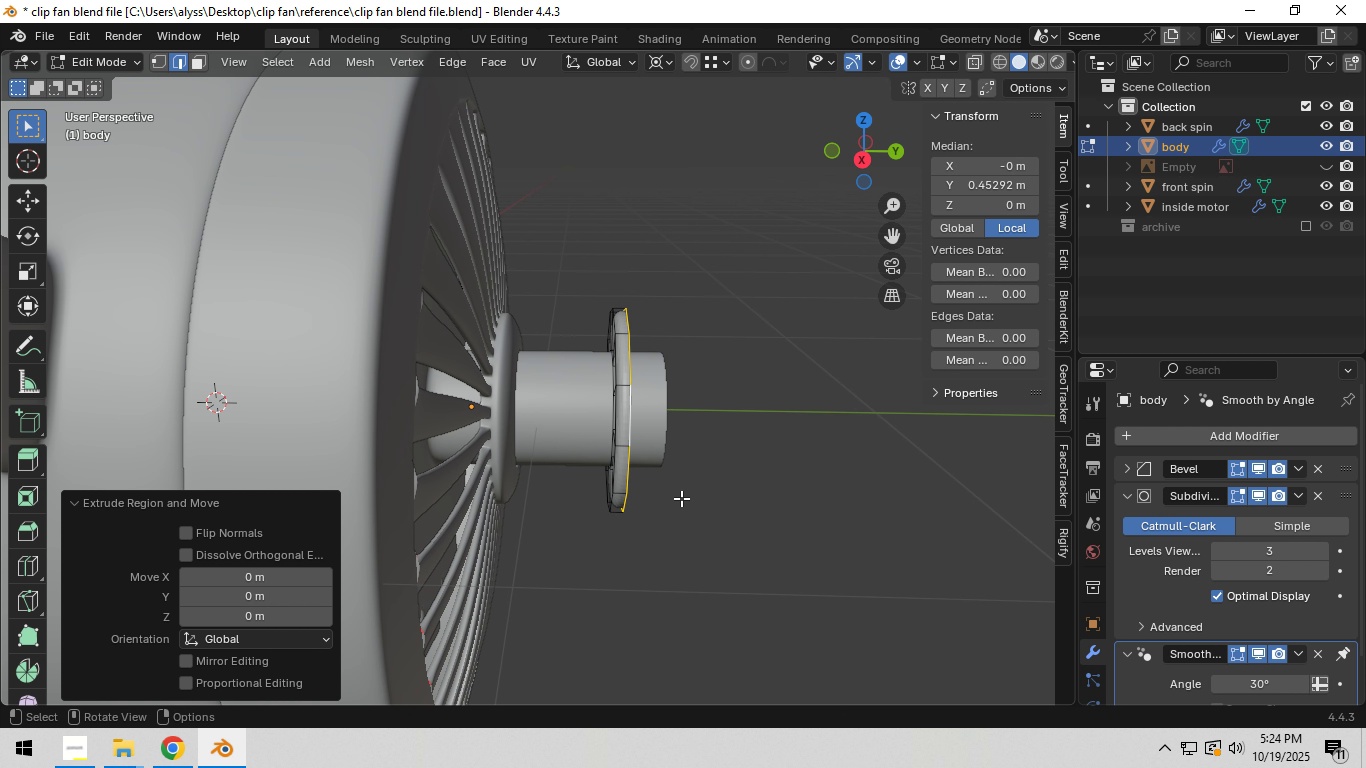 
right_click([681, 498])
 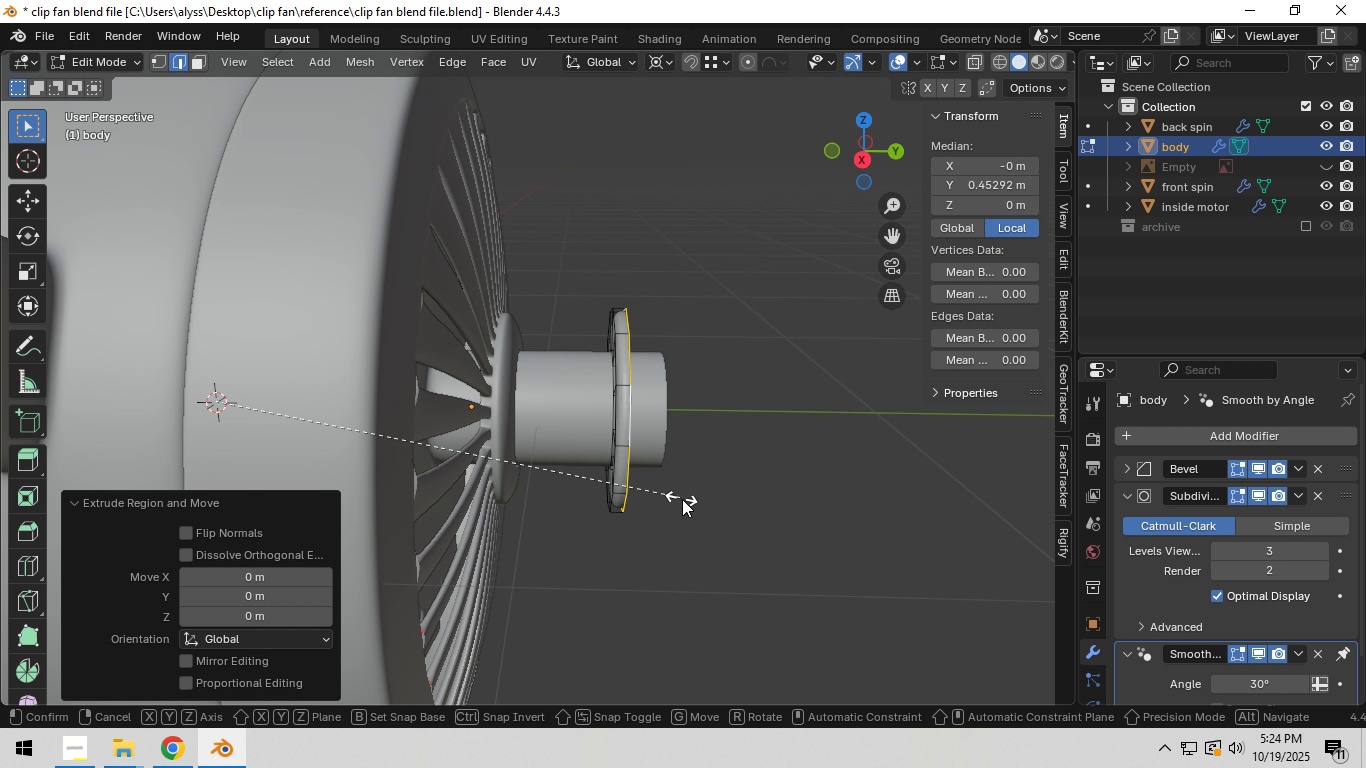 
key(S)
 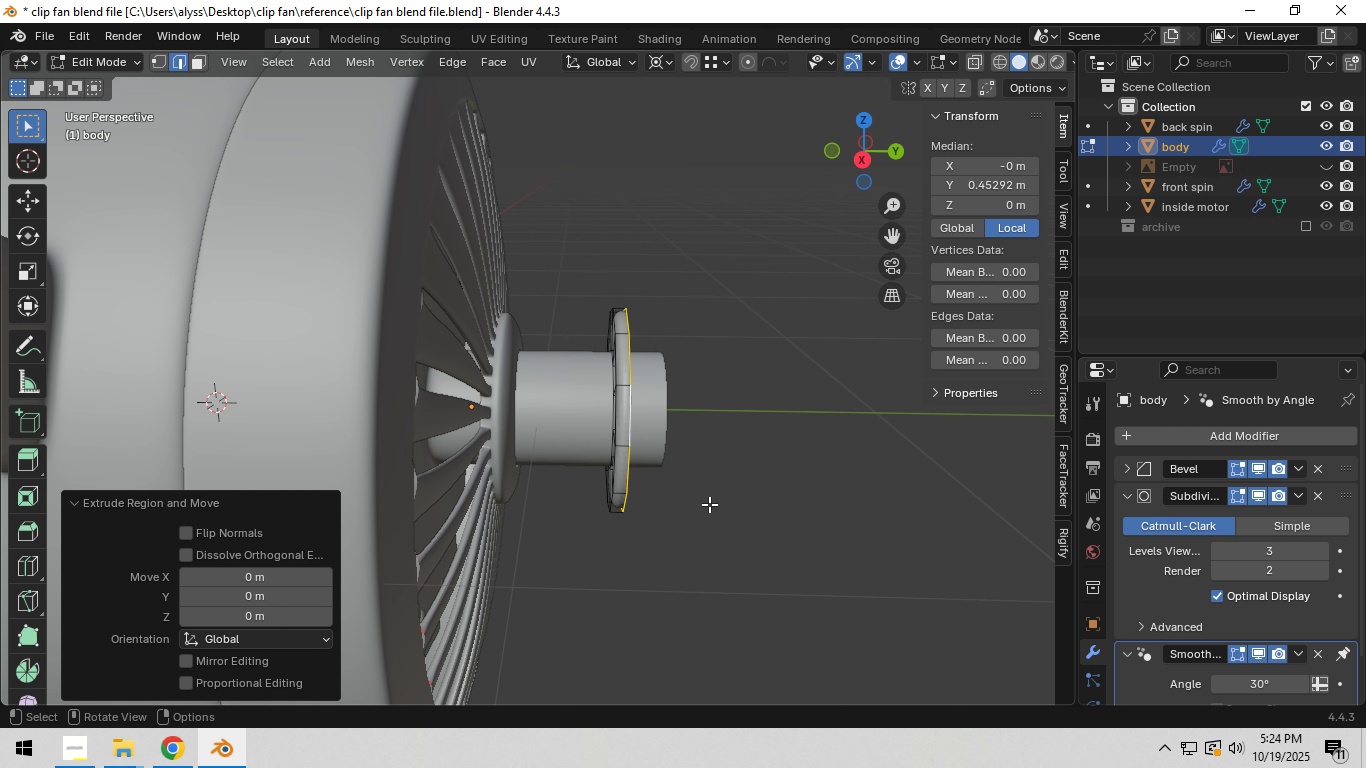 
right_click([709, 504])
 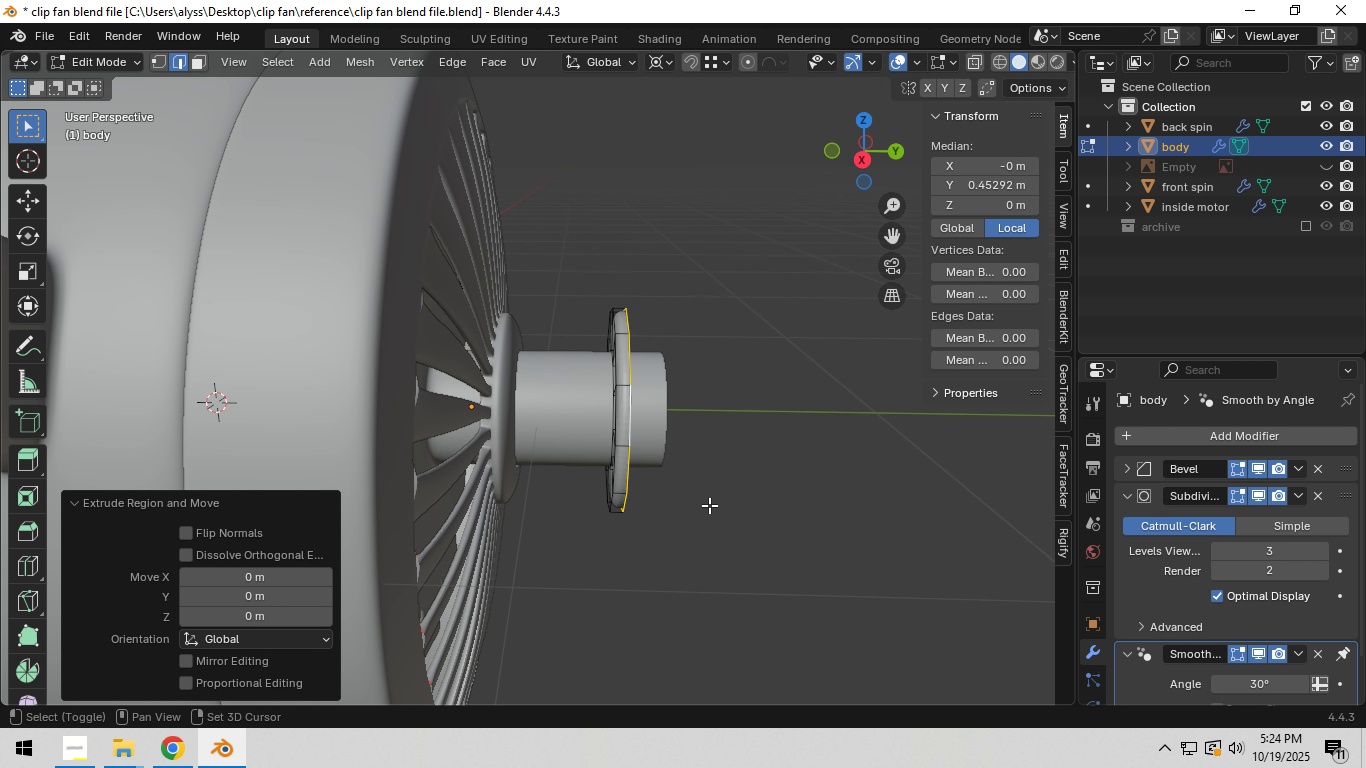 
type(sY)
 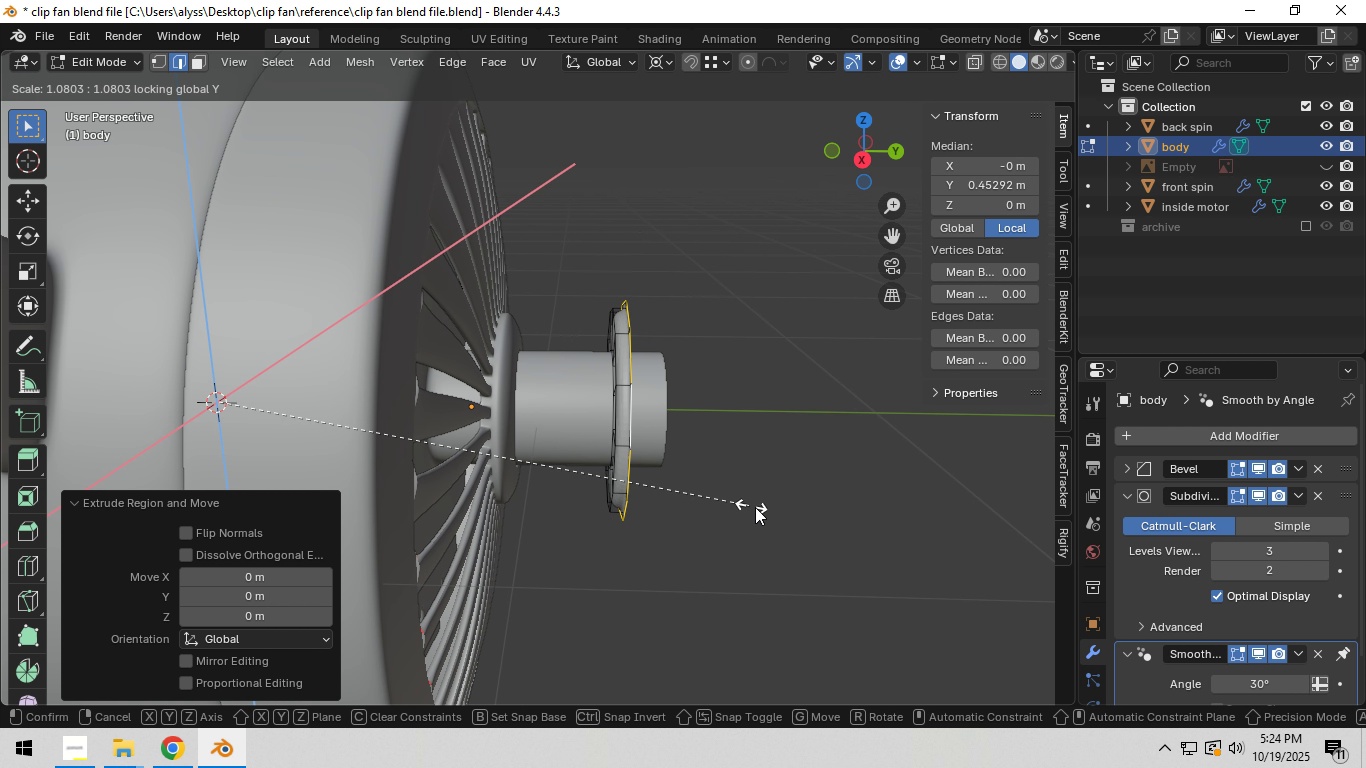 
wait(6.96)
 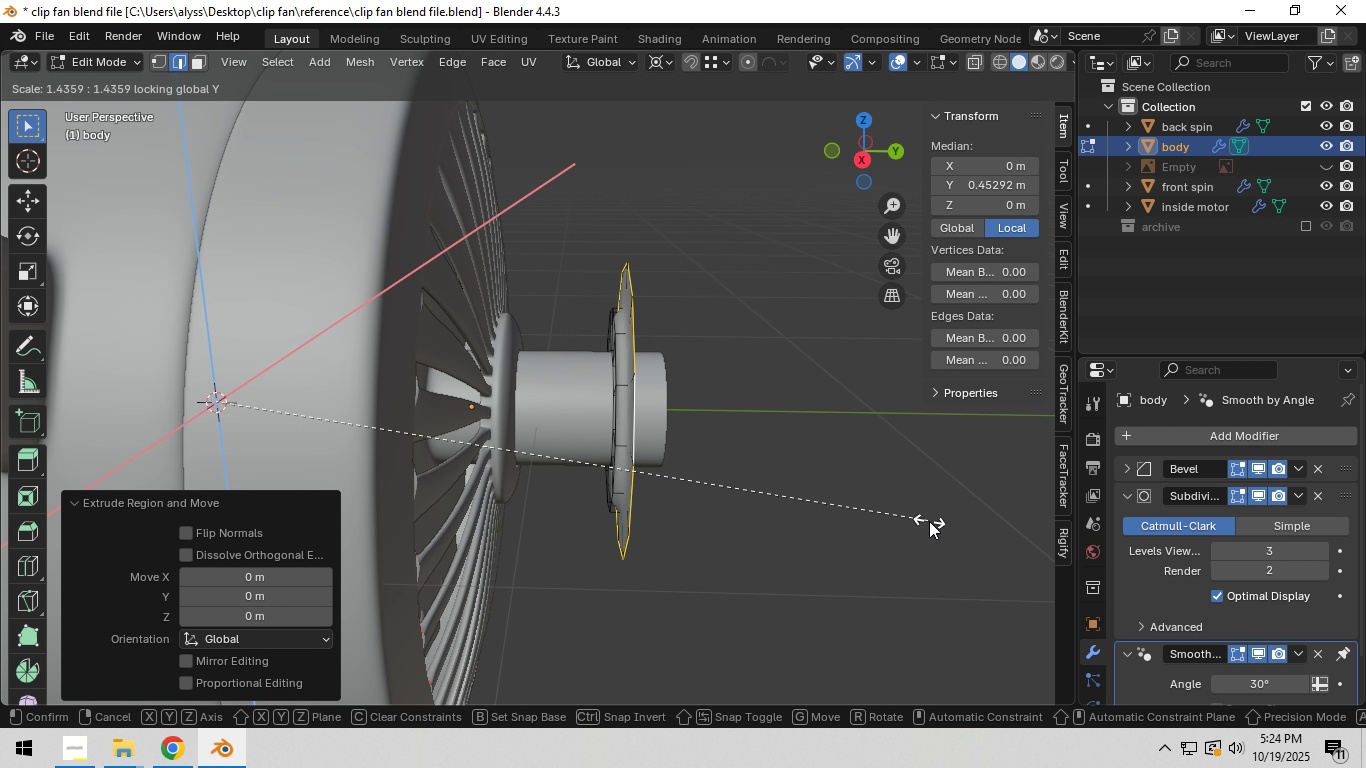 
left_click([958, 520])
 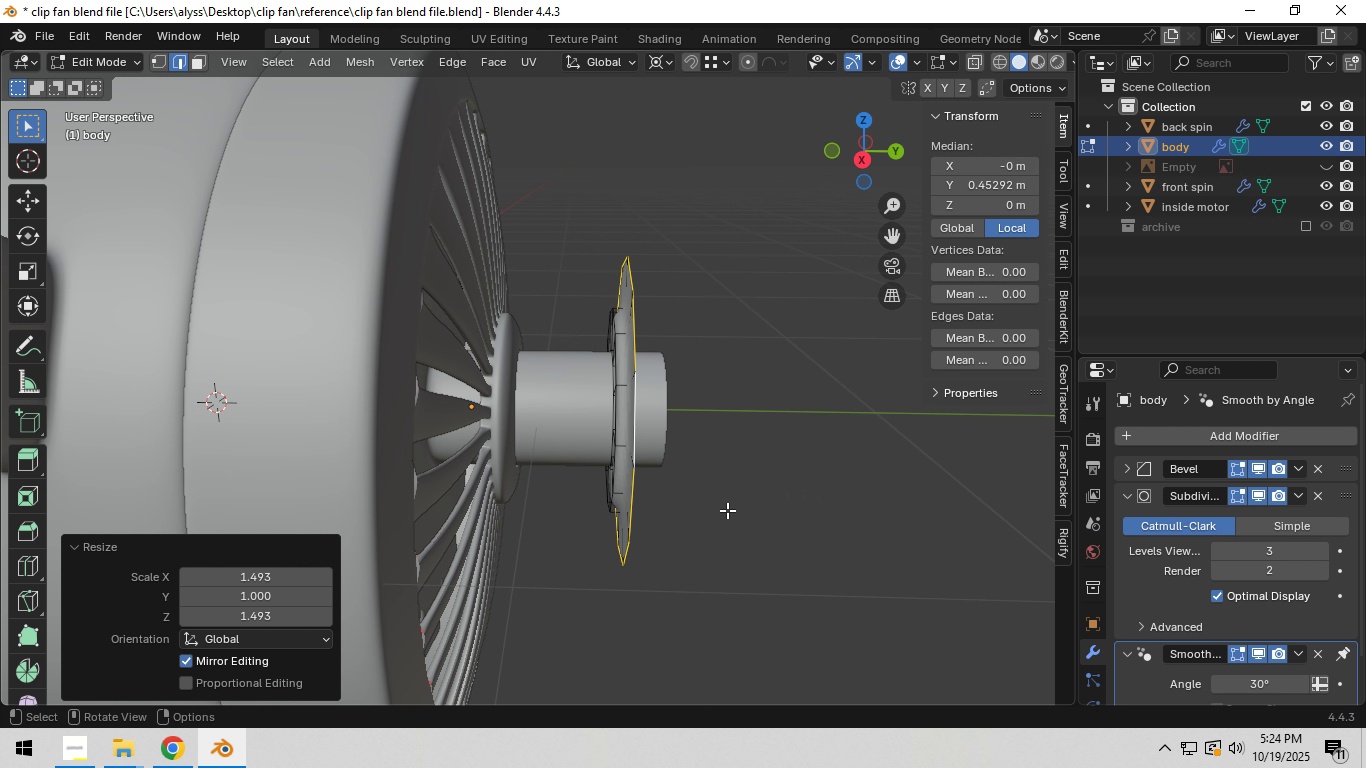 
scroll: coordinate [727, 510], scroll_direction: down, amount: 5.0
 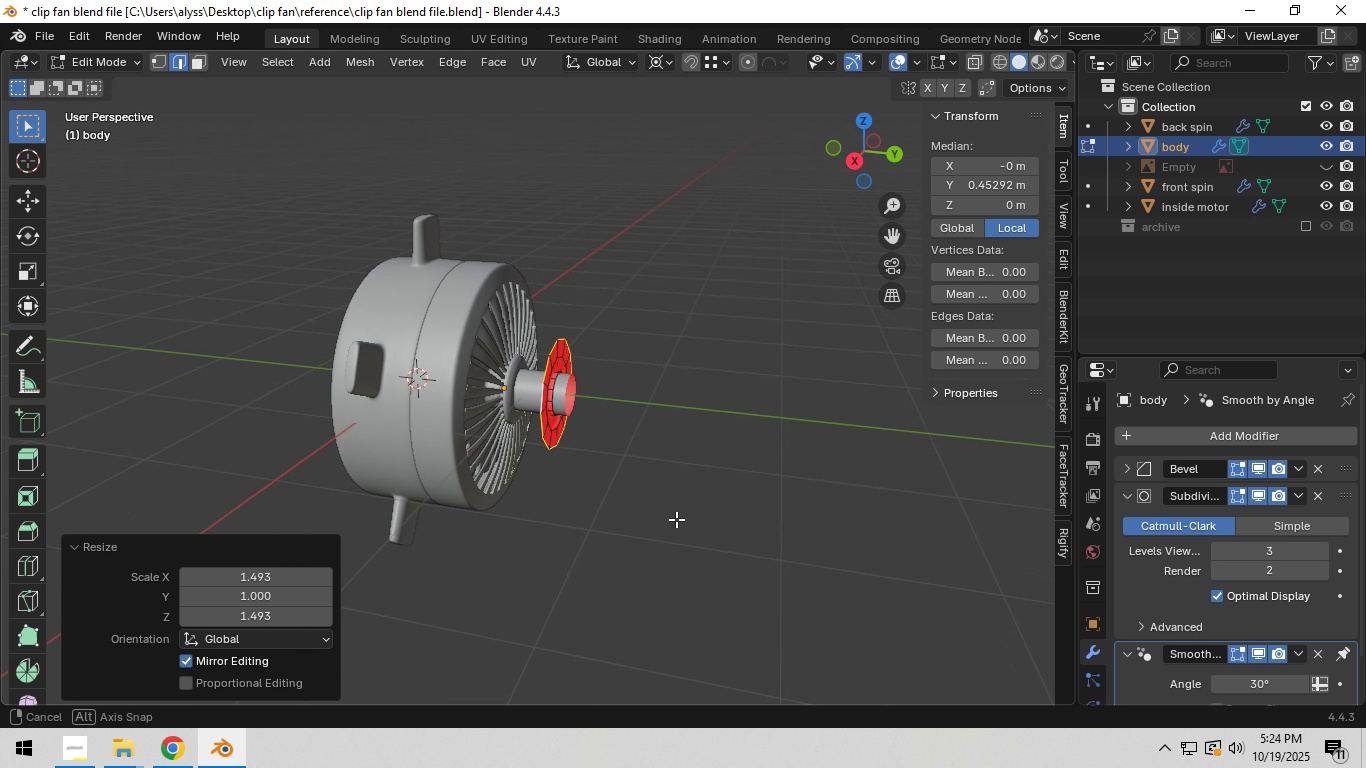 
scroll: coordinate [676, 519], scroll_direction: up, amount: 4.0
 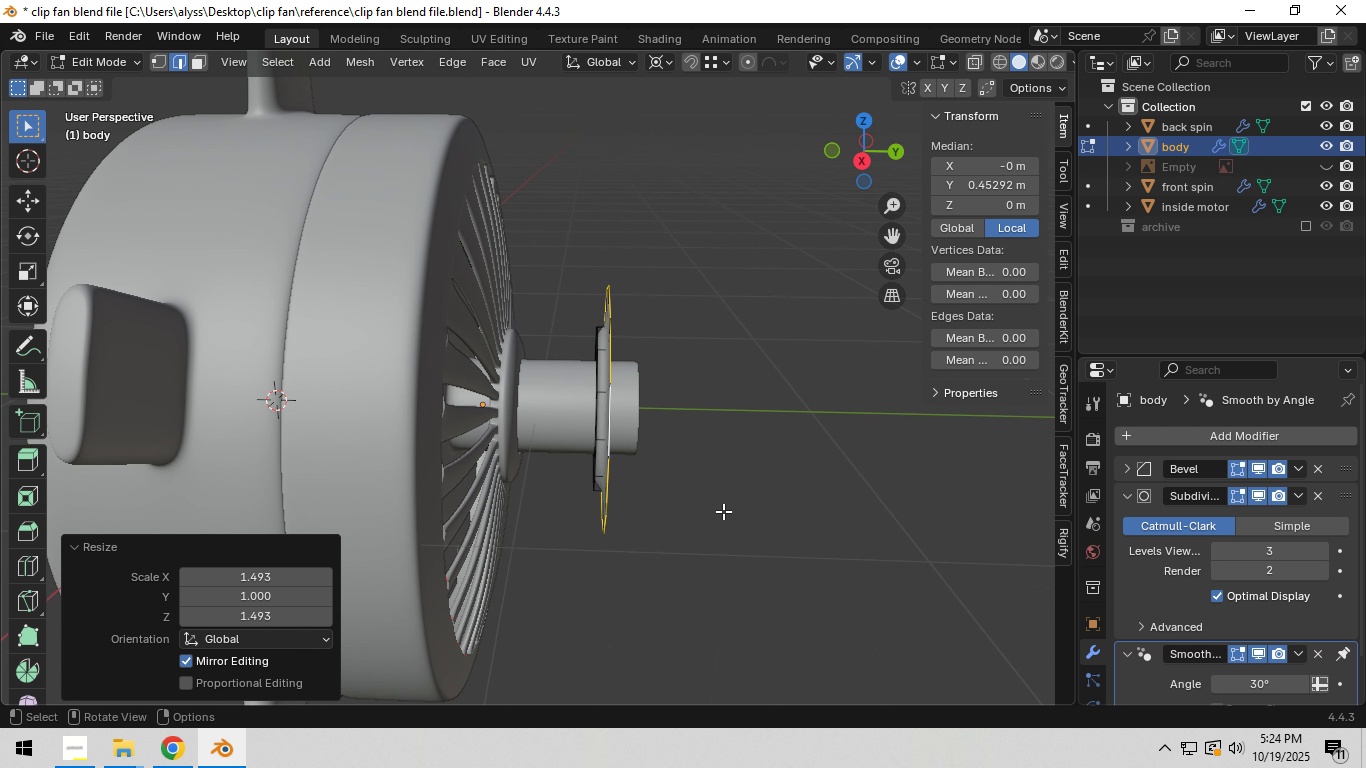 
key(Tab)
 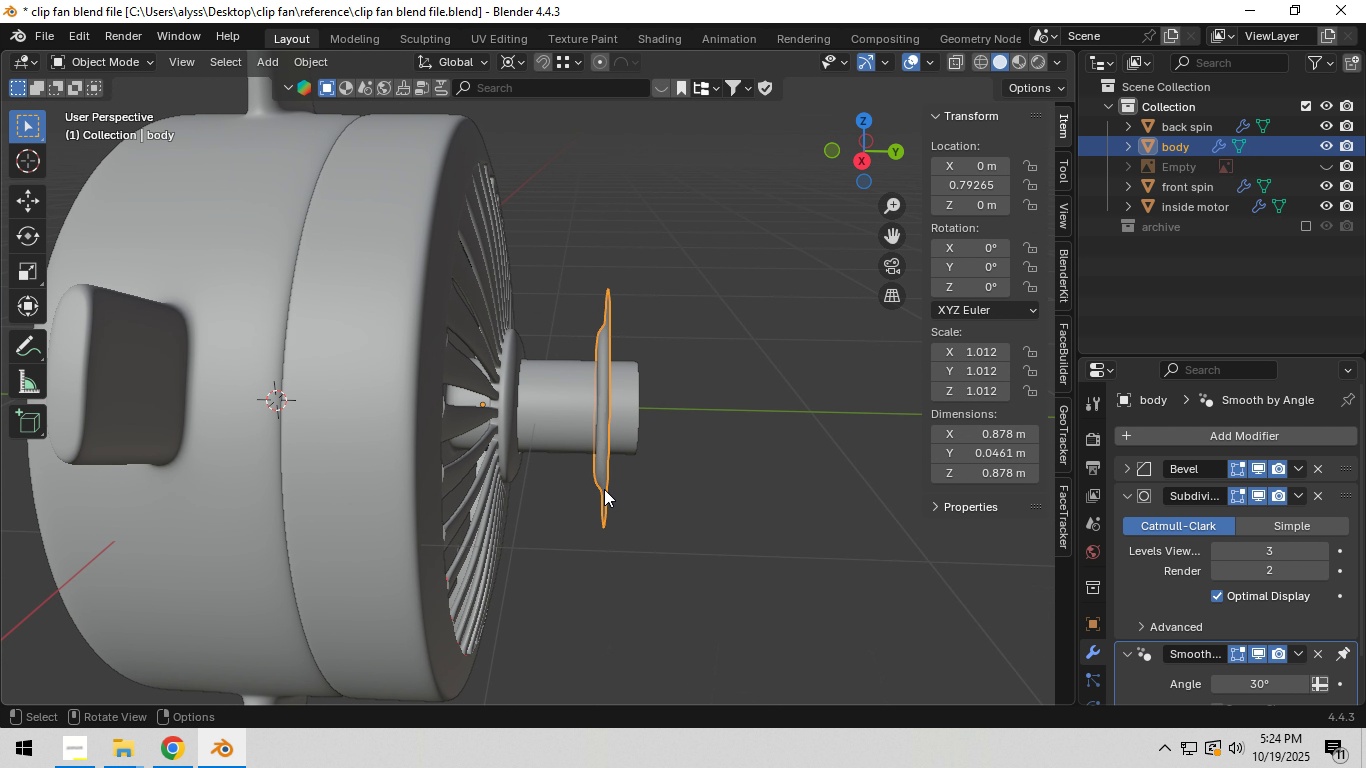 
left_click([604, 489])
 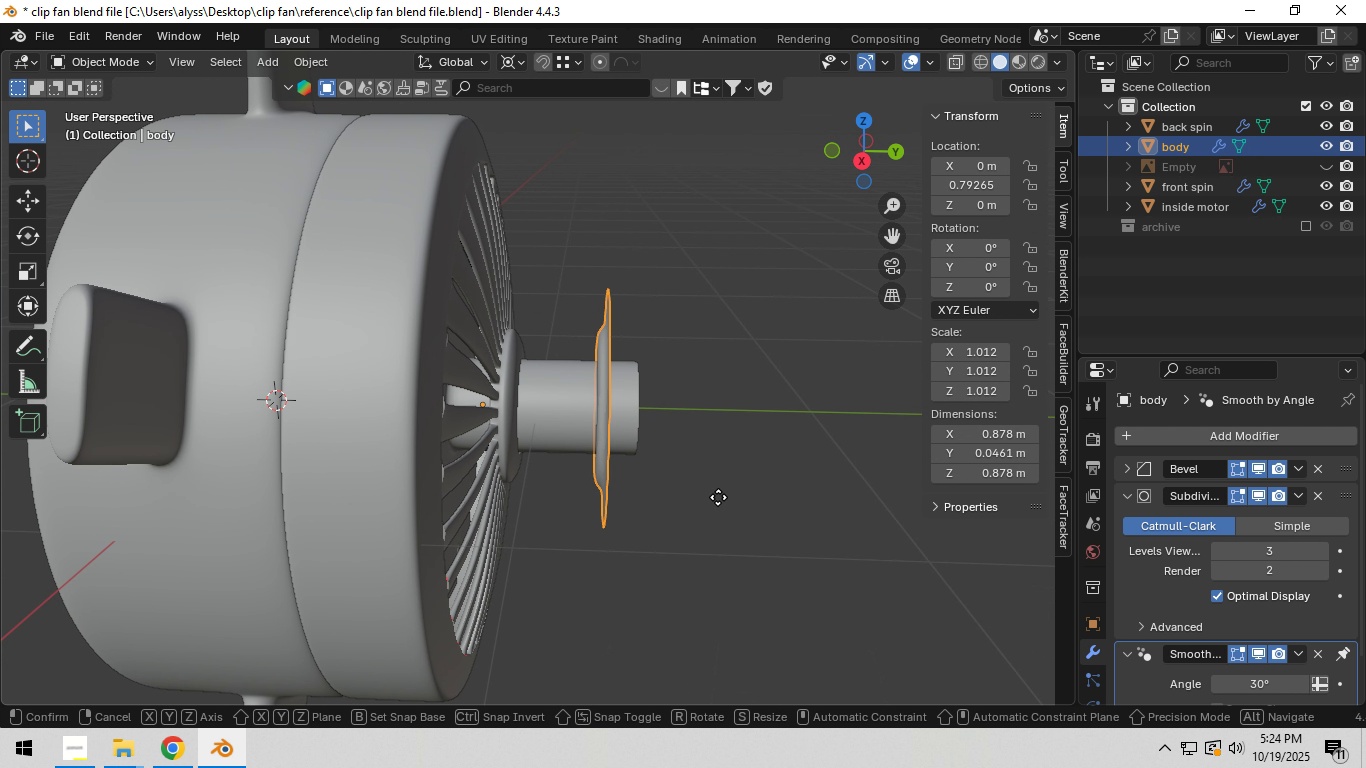 
type(gy)
 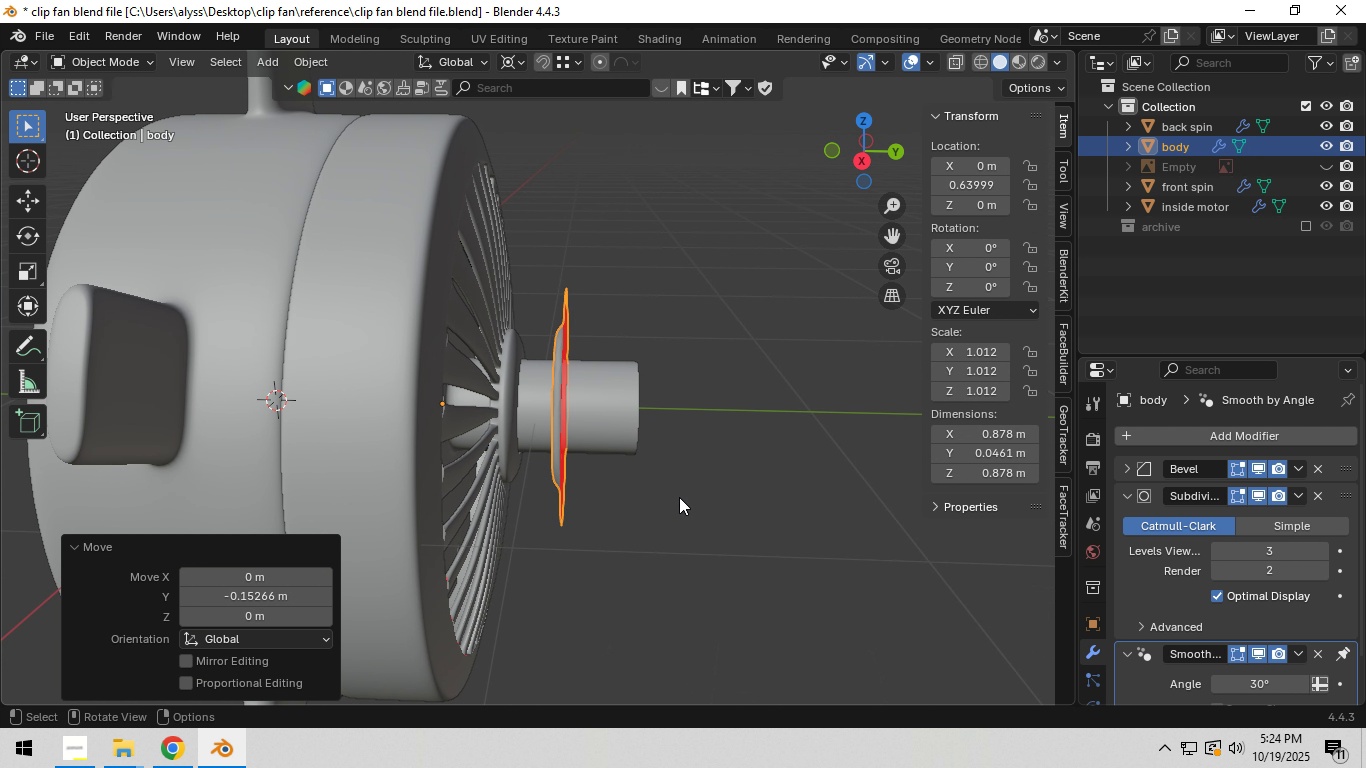 
left_click([679, 497])
 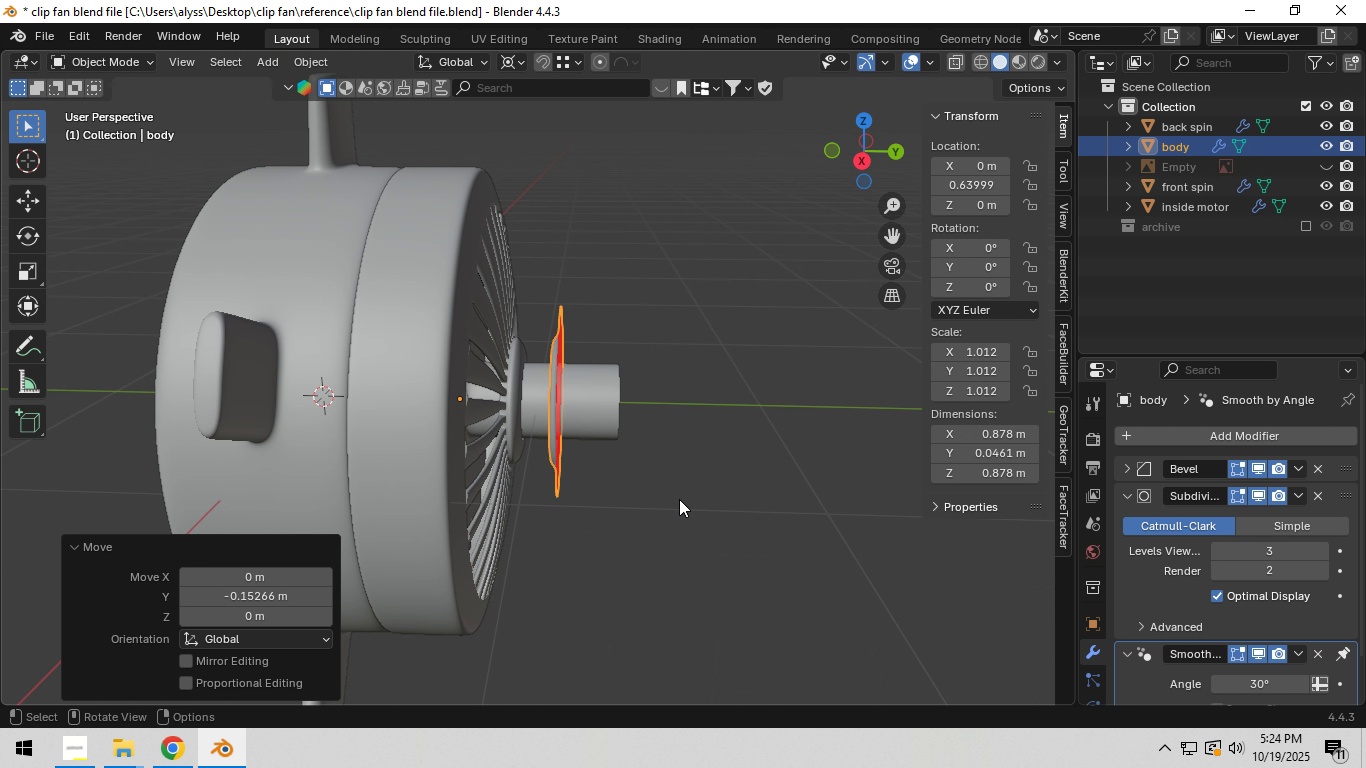 
scroll: coordinate [678, 500], scroll_direction: down, amount: 4.0
 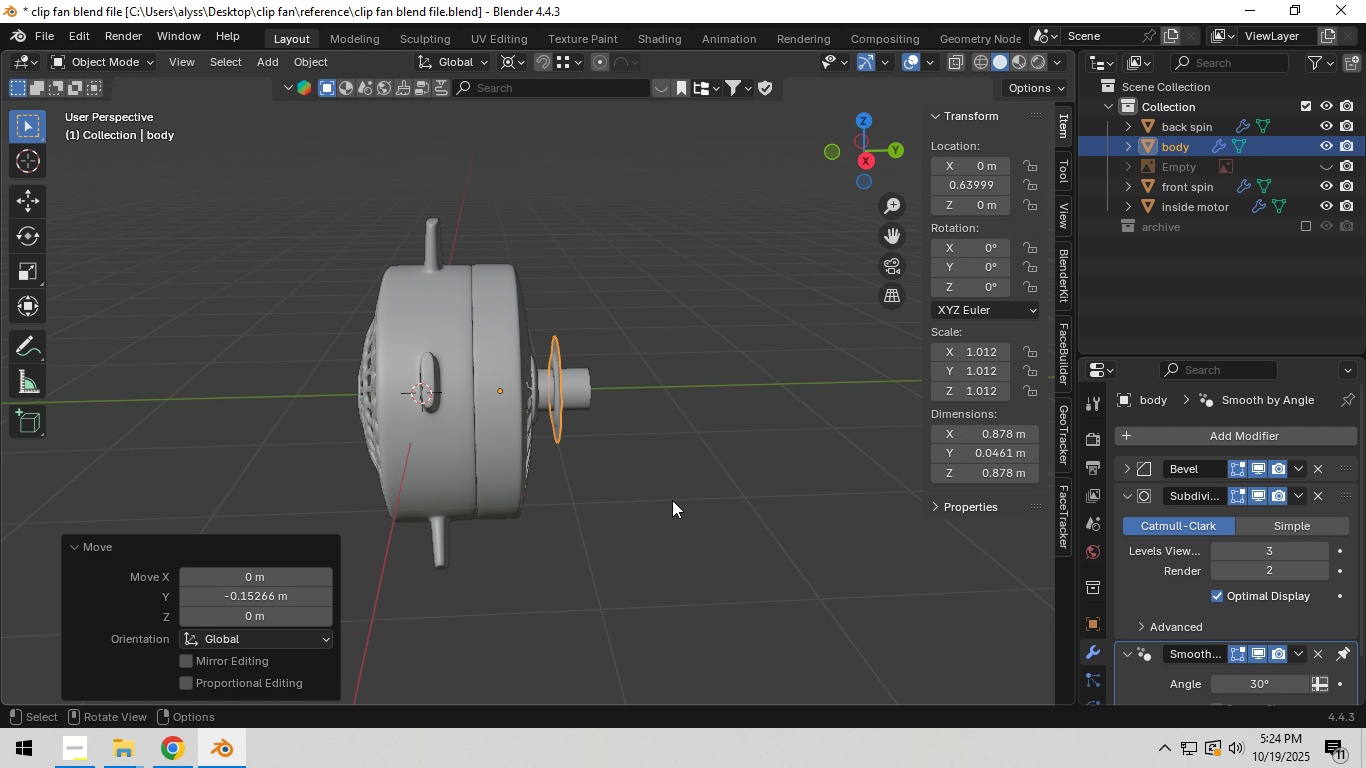 
left_click([672, 500])
 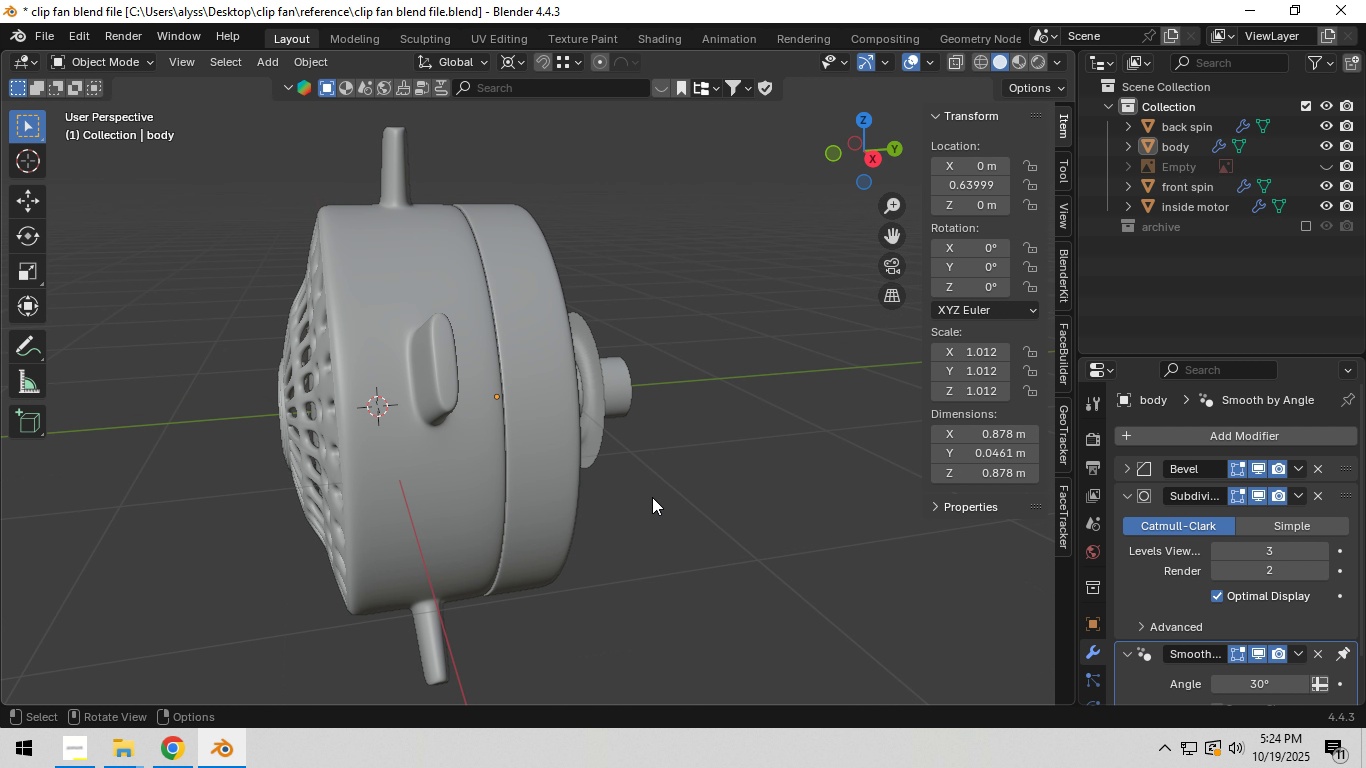 
scroll: coordinate [592, 507], scroll_direction: up, amount: 7.0
 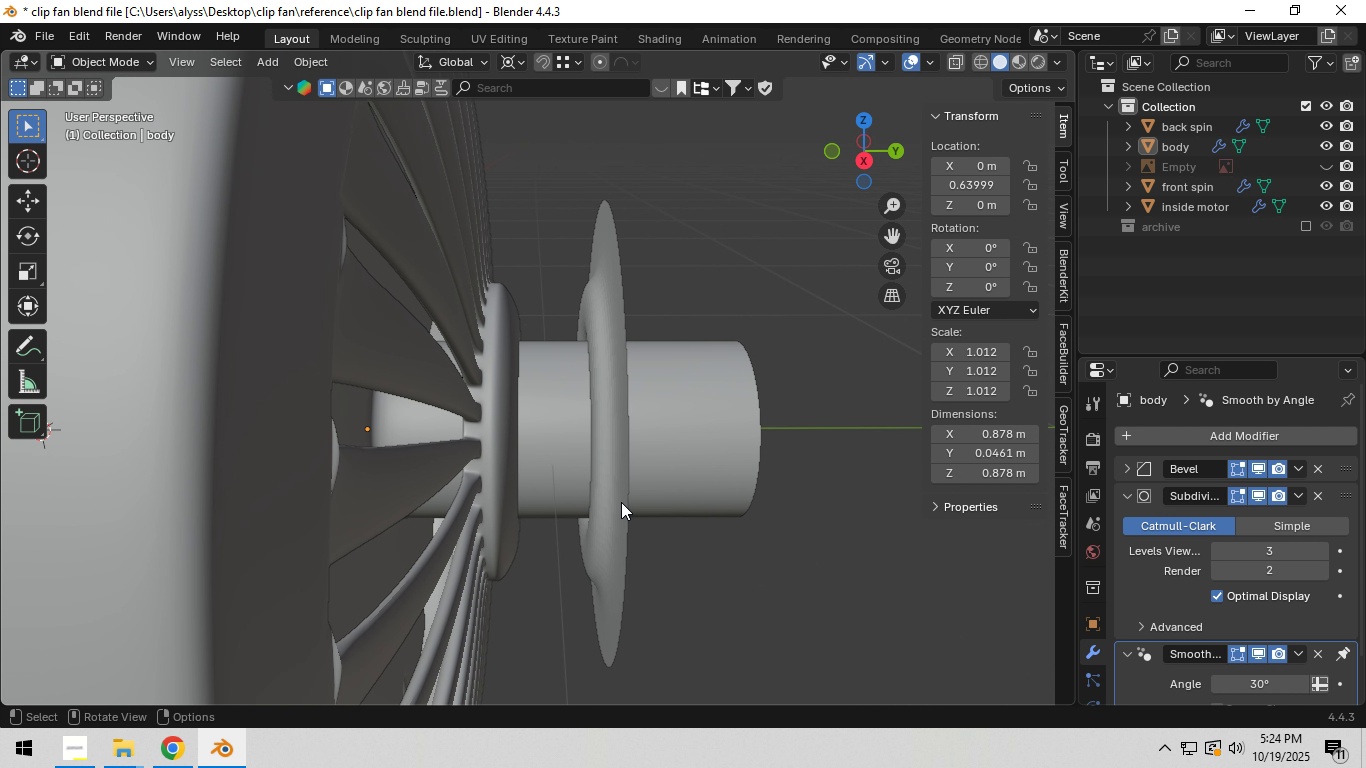 
left_click([621, 502])
 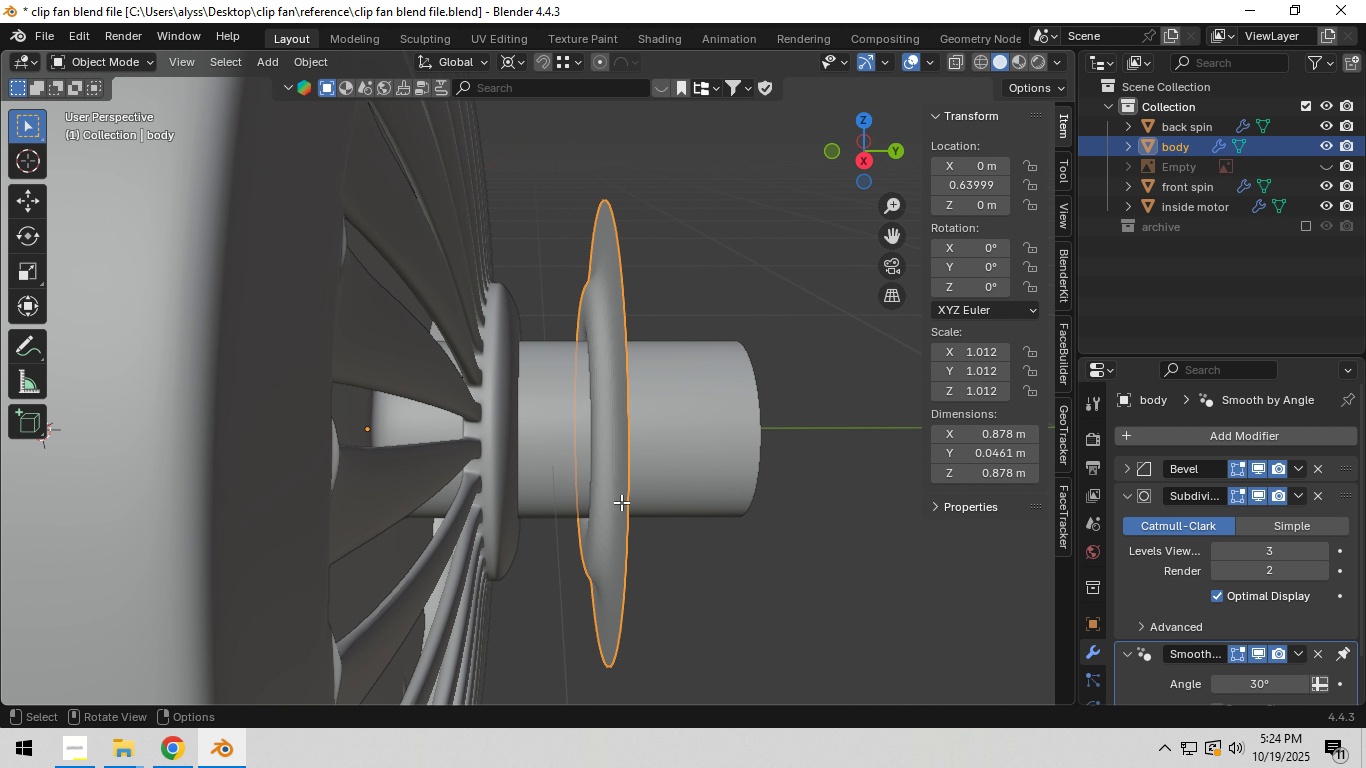 
key(Tab)
 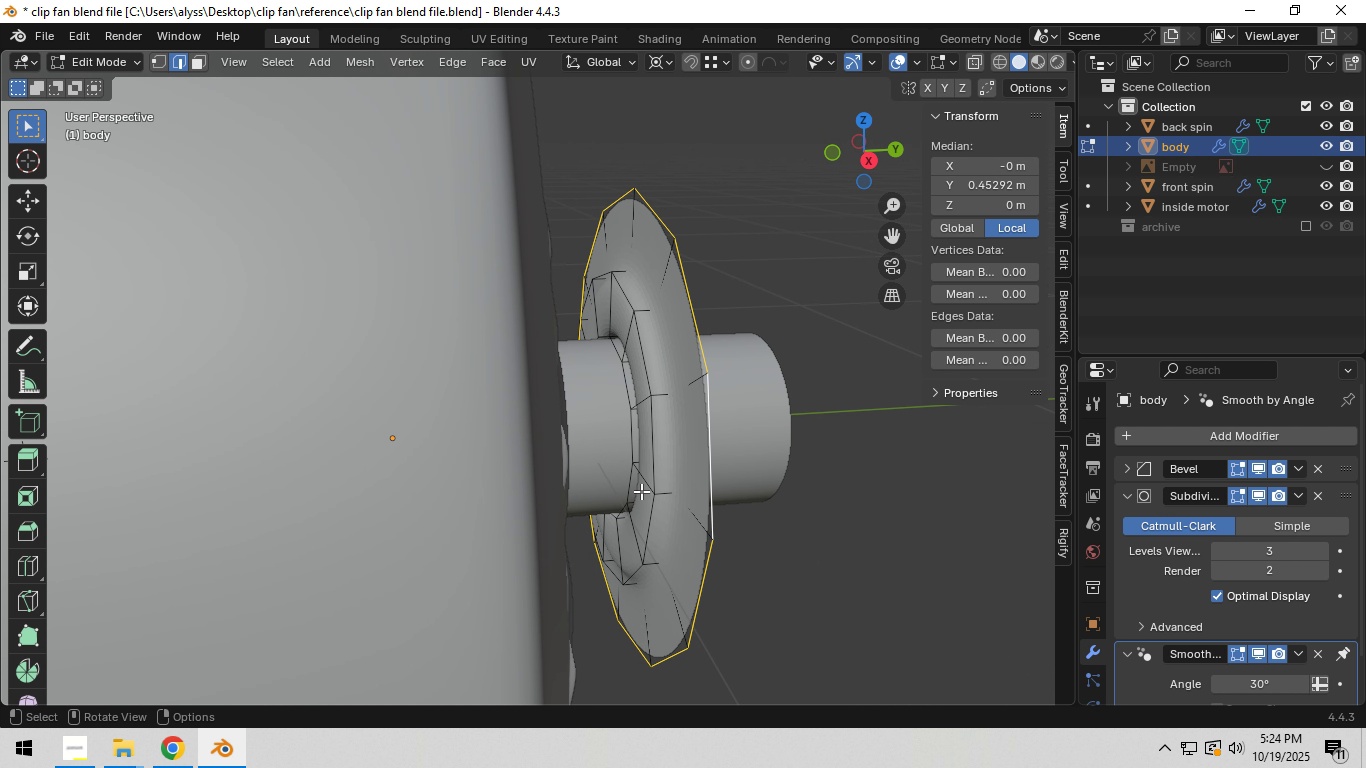 
hold_key(key=AltLeft, duration=1.39)
left_click([629, 452])
 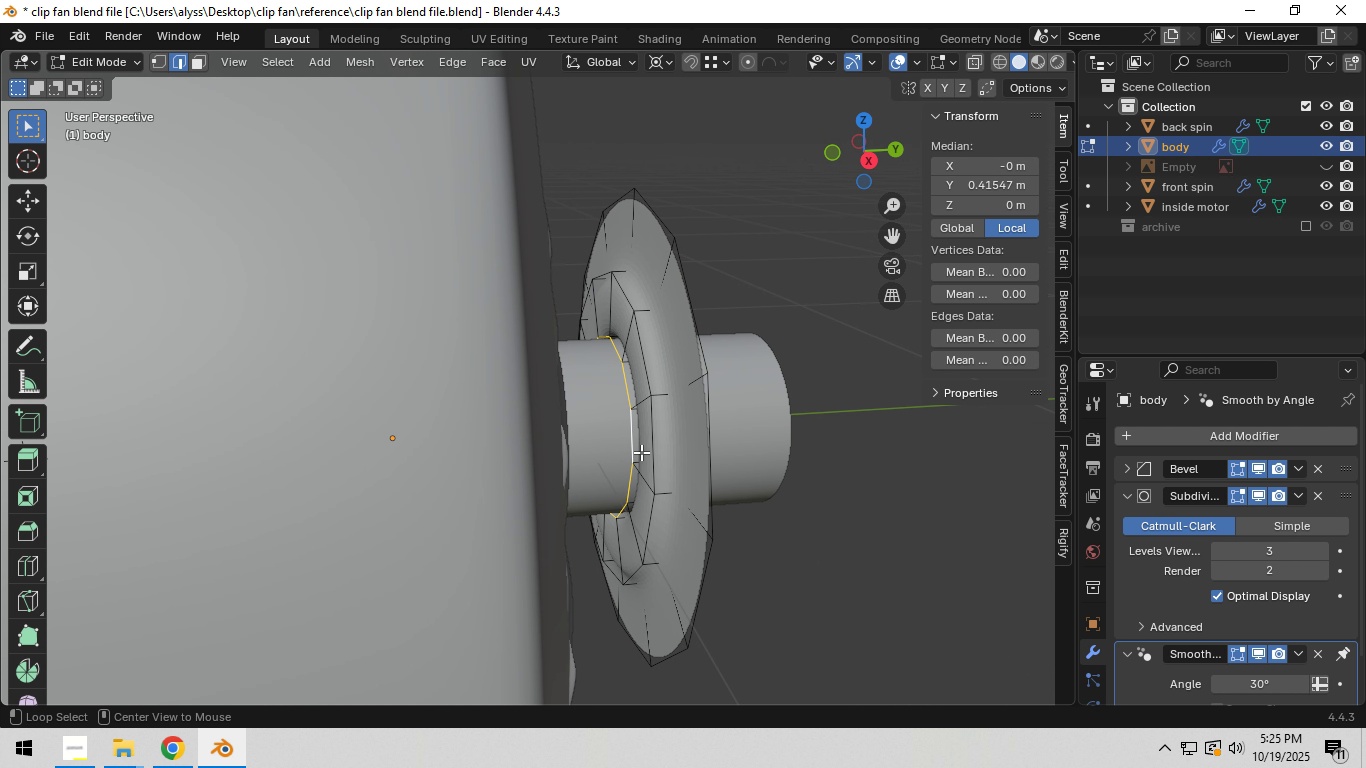 
hold_key(key=ShiftLeft, duration=0.56)
left_click([646, 452])
 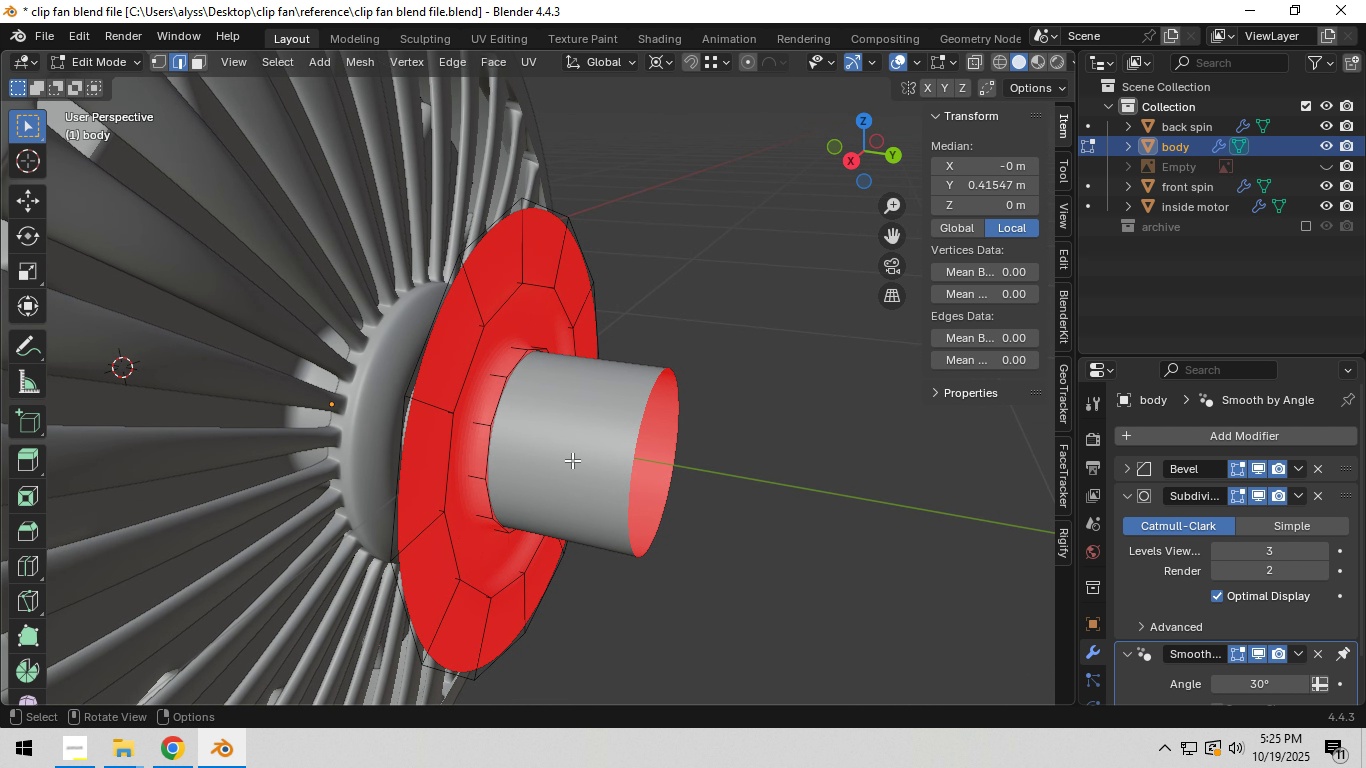 
hold_key(key=ShiftLeft, duration=1.1)
hold_key(key=AltLeft, duration=0.72)
left_click([452, 461])
 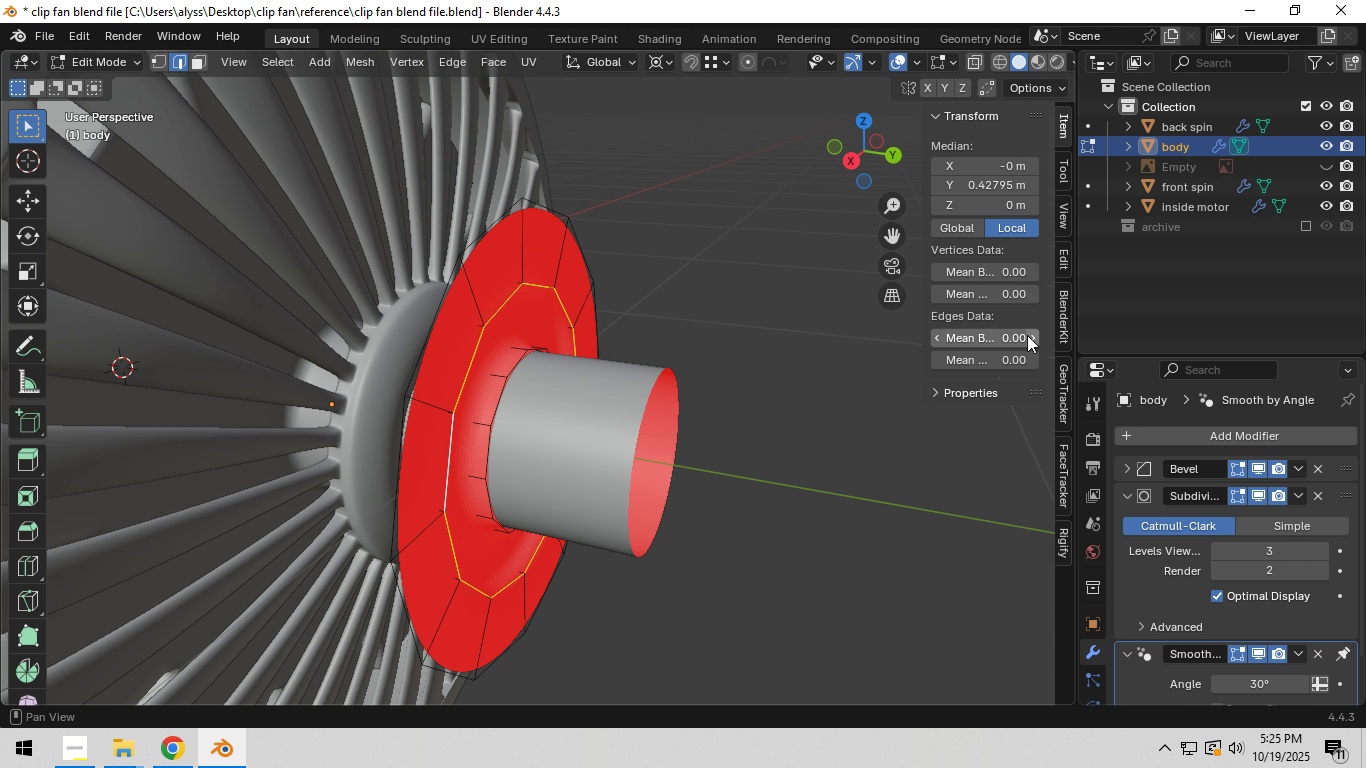 
left_click([1006, 342])
 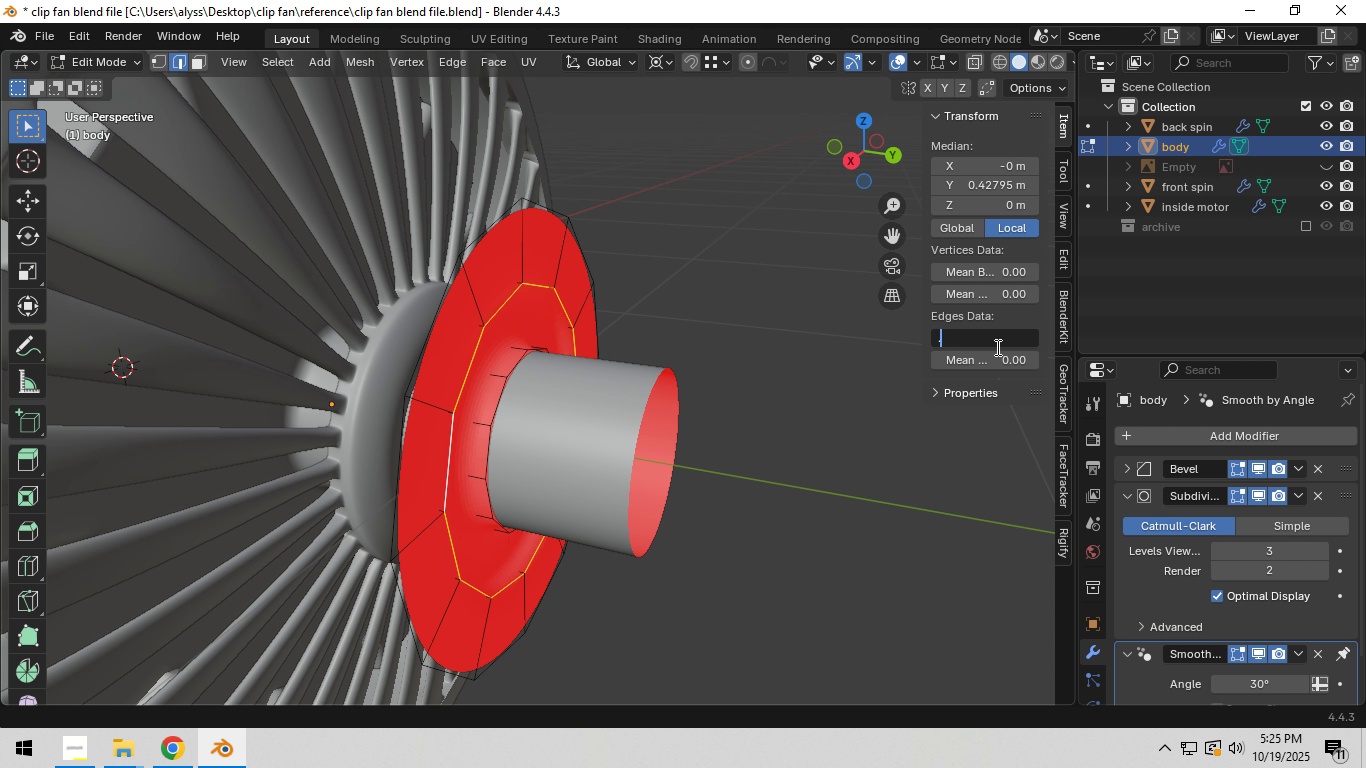 
key(NumpadDecimal)
 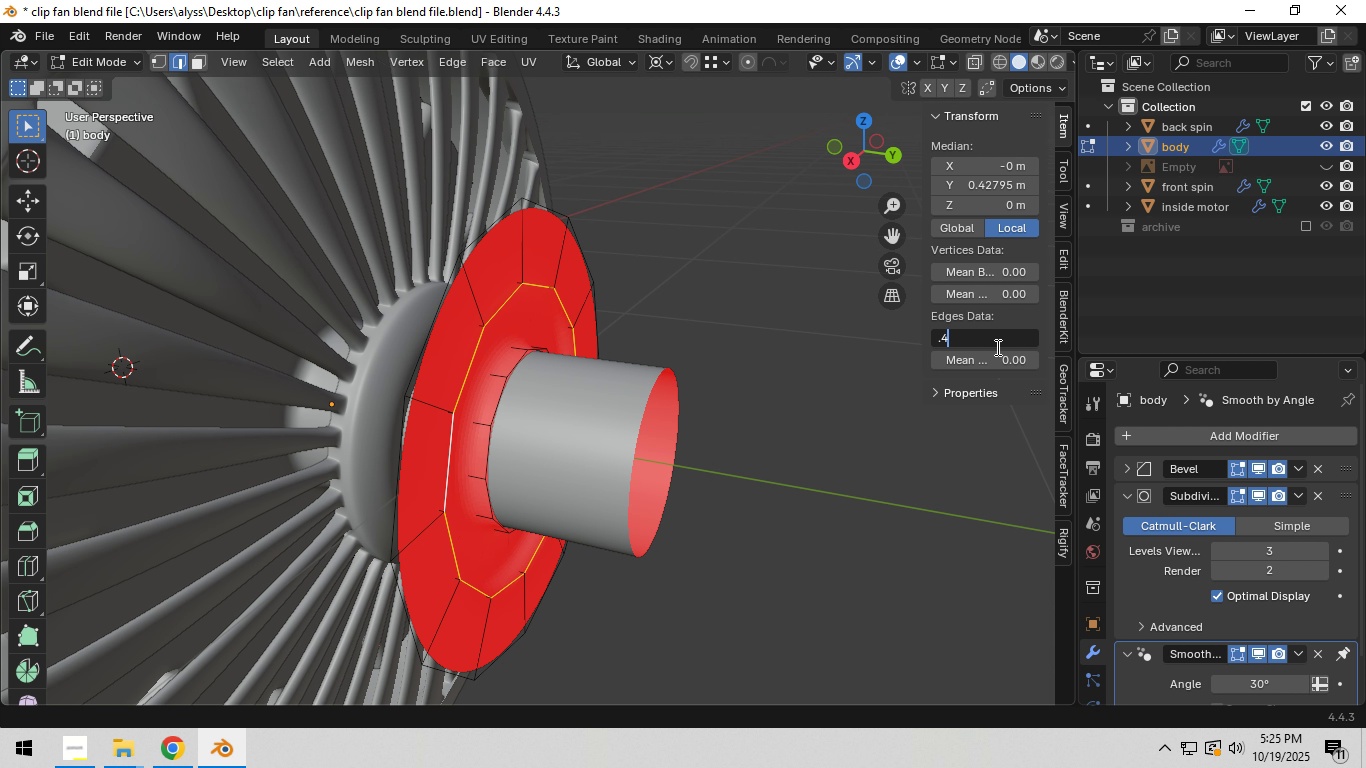 
key(Numpad4)
 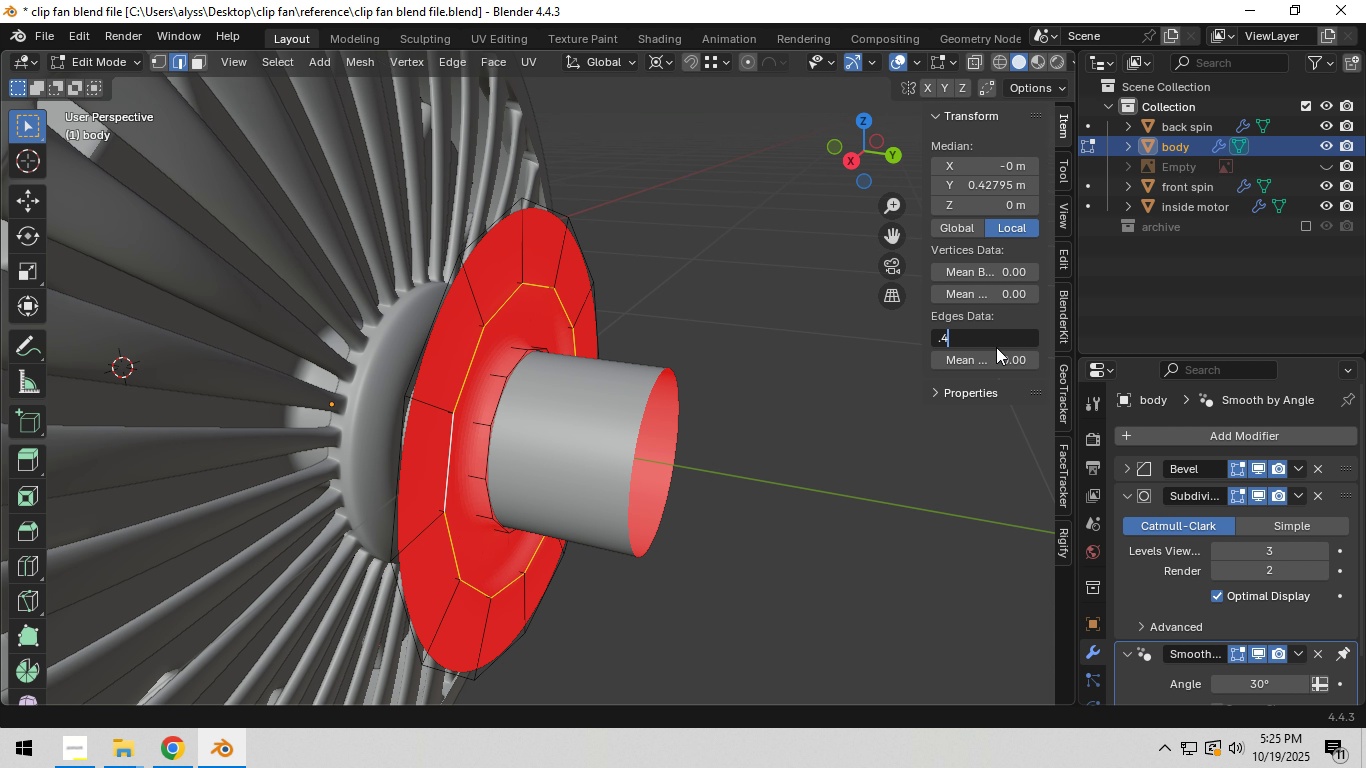 
key(NumpadEnter)
 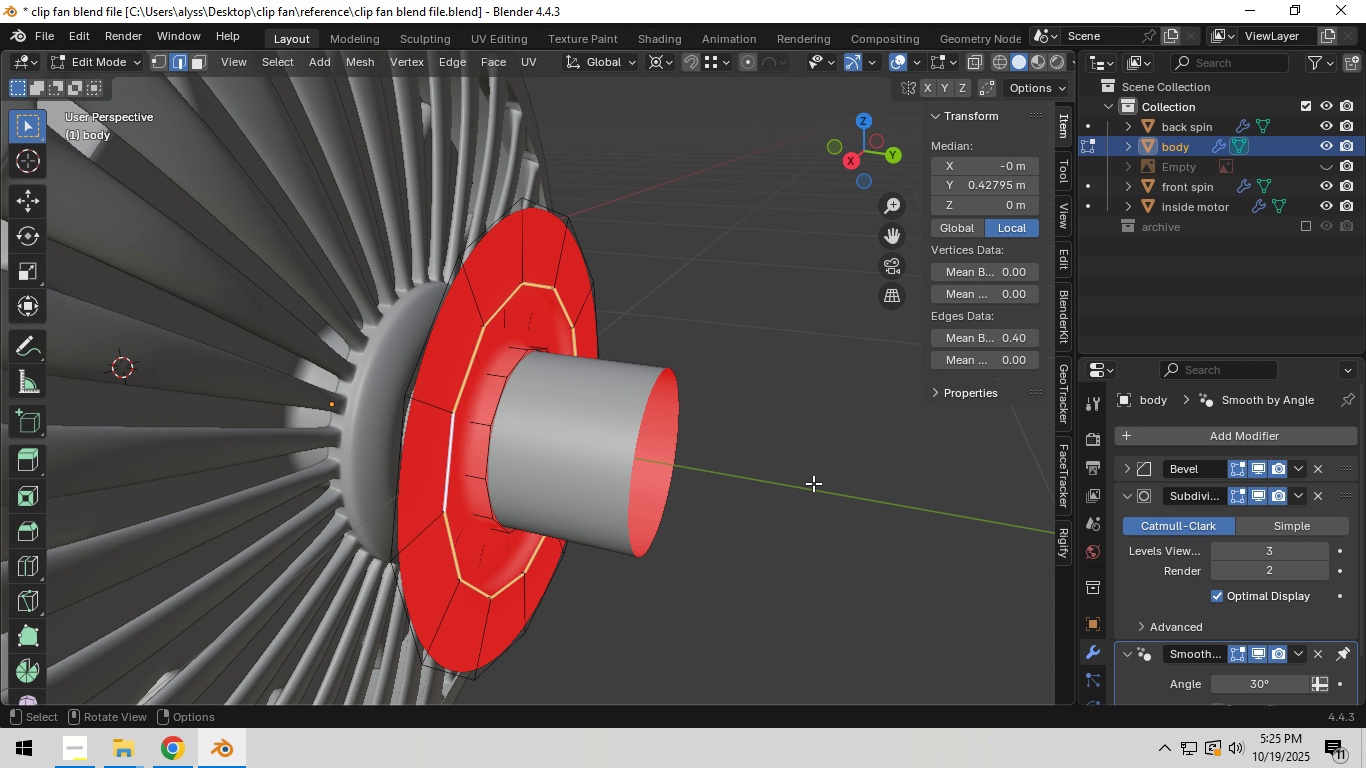 
key(Tab)
 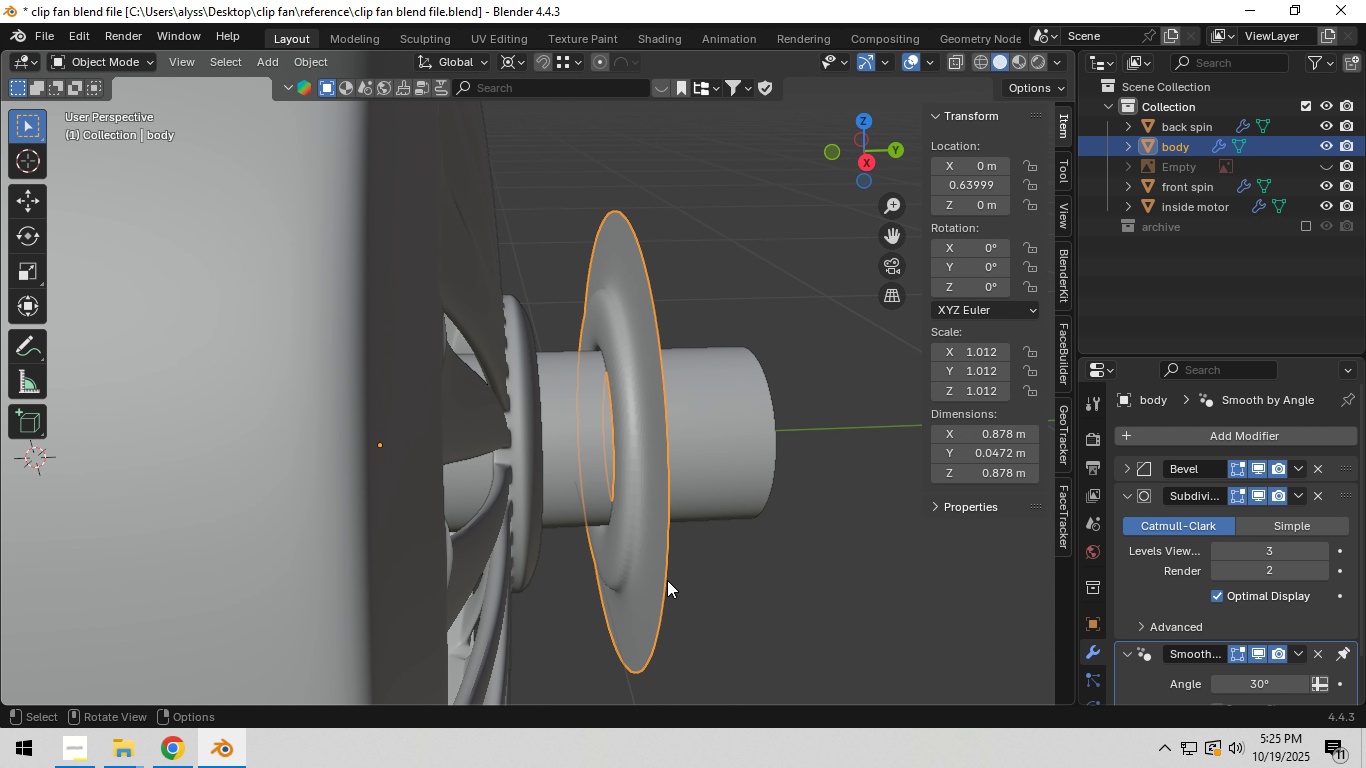 
wait(7.92)
 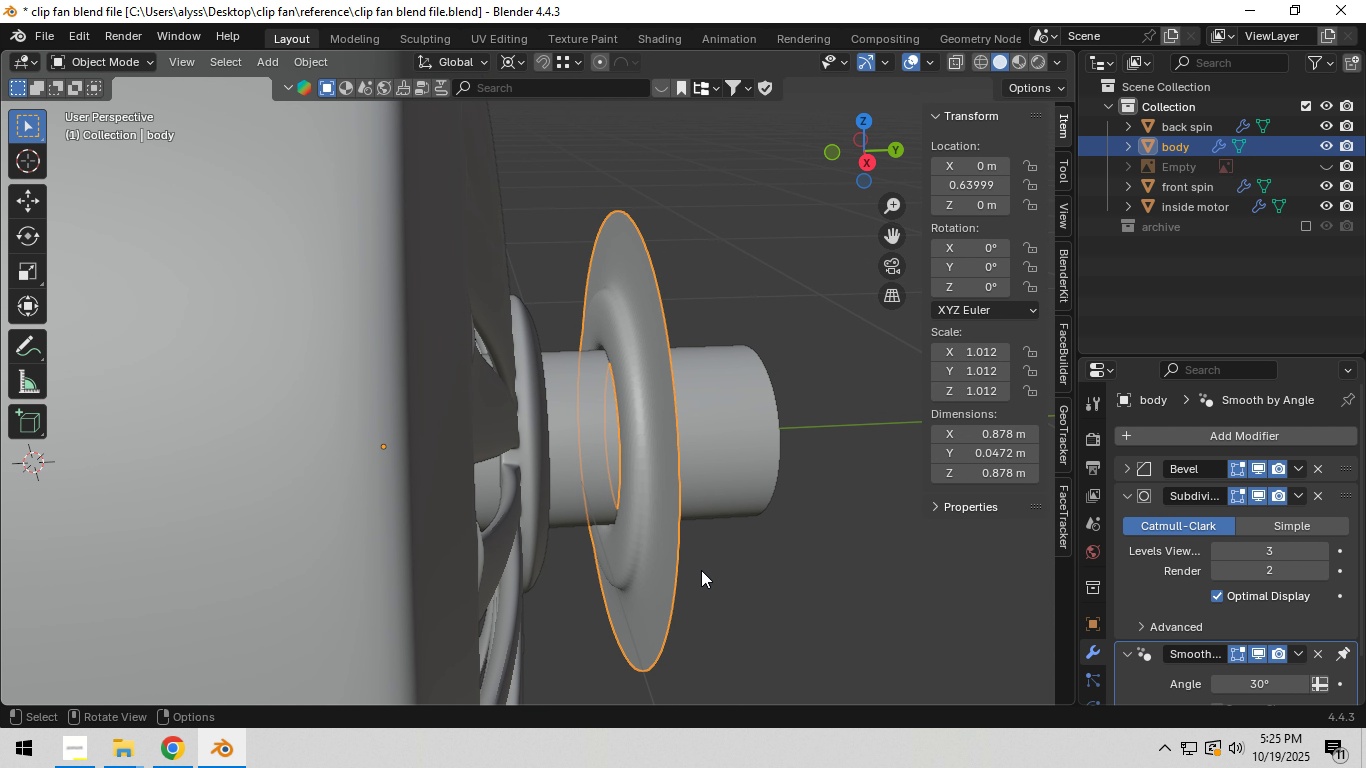 
left_click([667, 581])
 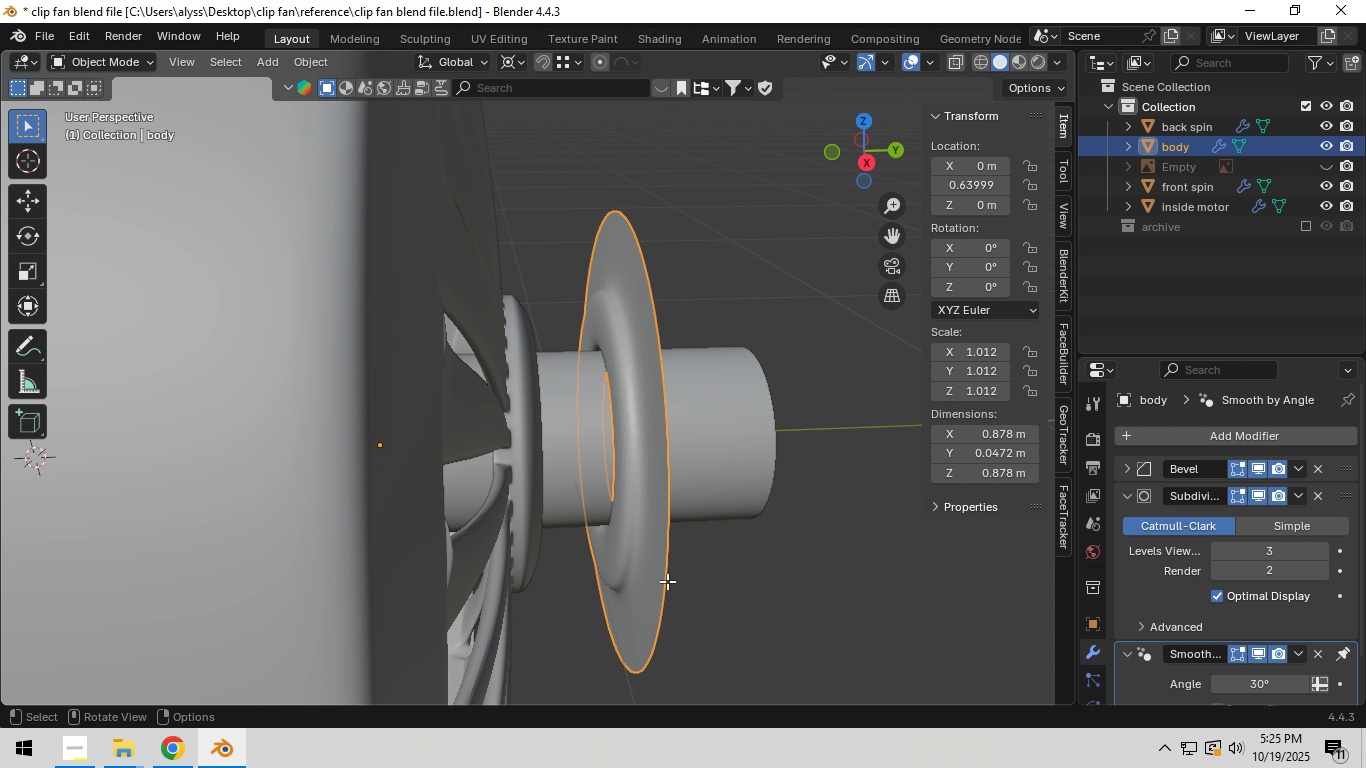 
key(Tab)
 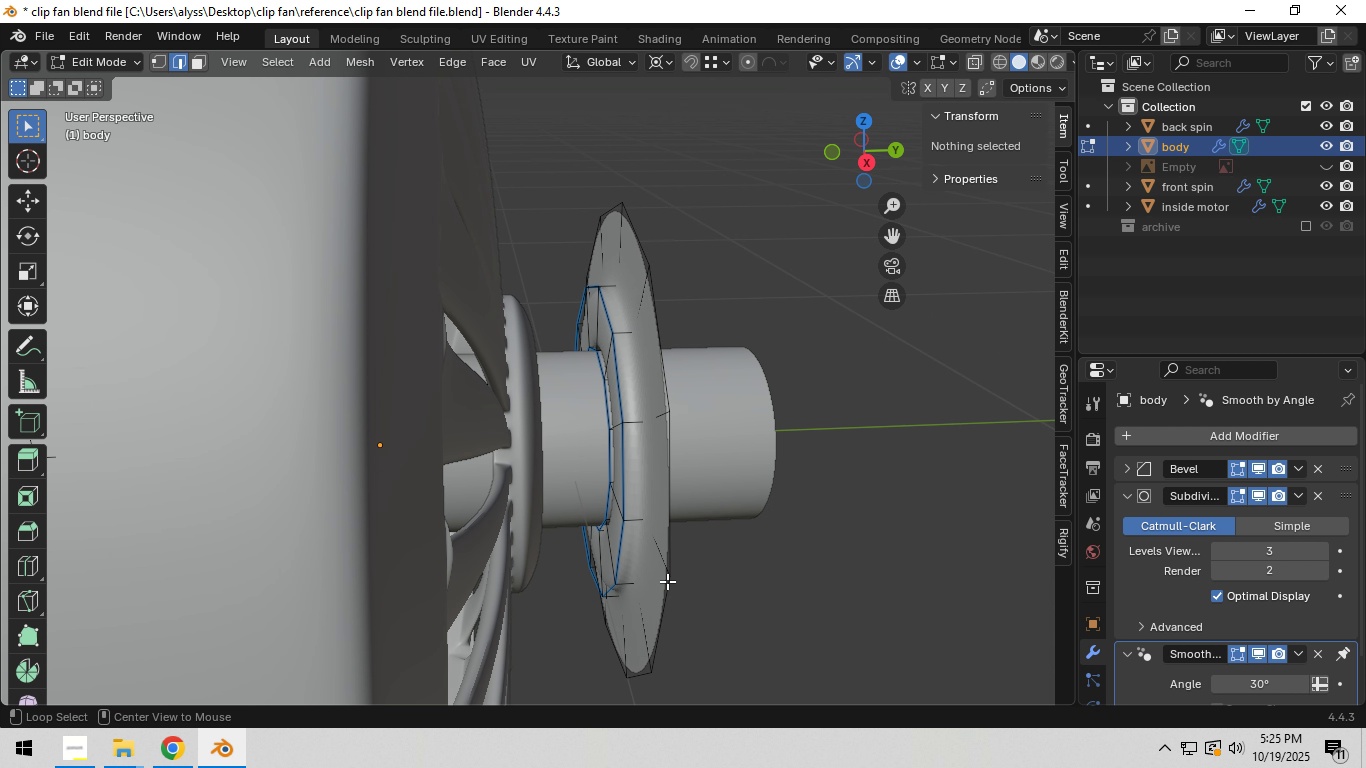 
hold_key(key=AltLeft, duration=0.38)
left_click([667, 581])
 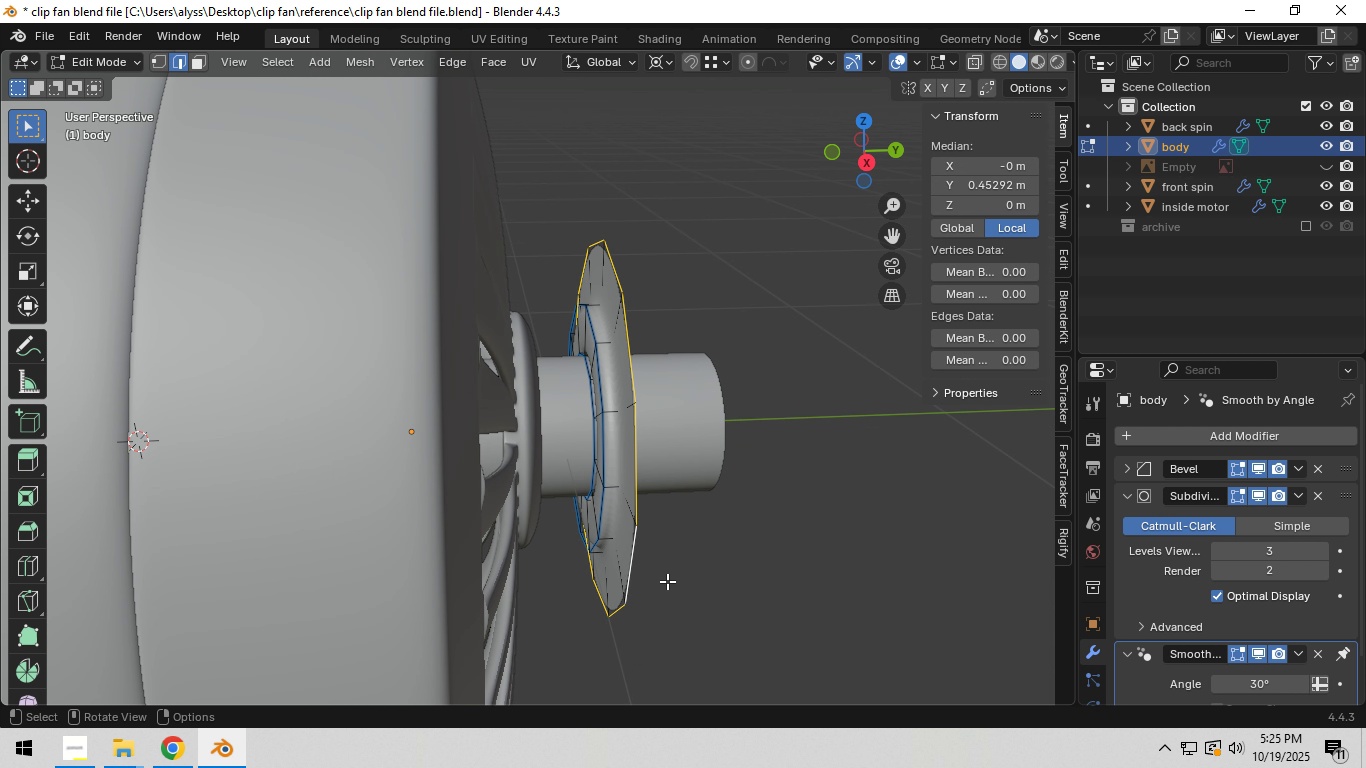 
scroll: coordinate [667, 581], scroll_direction: down, amount: 4.0
 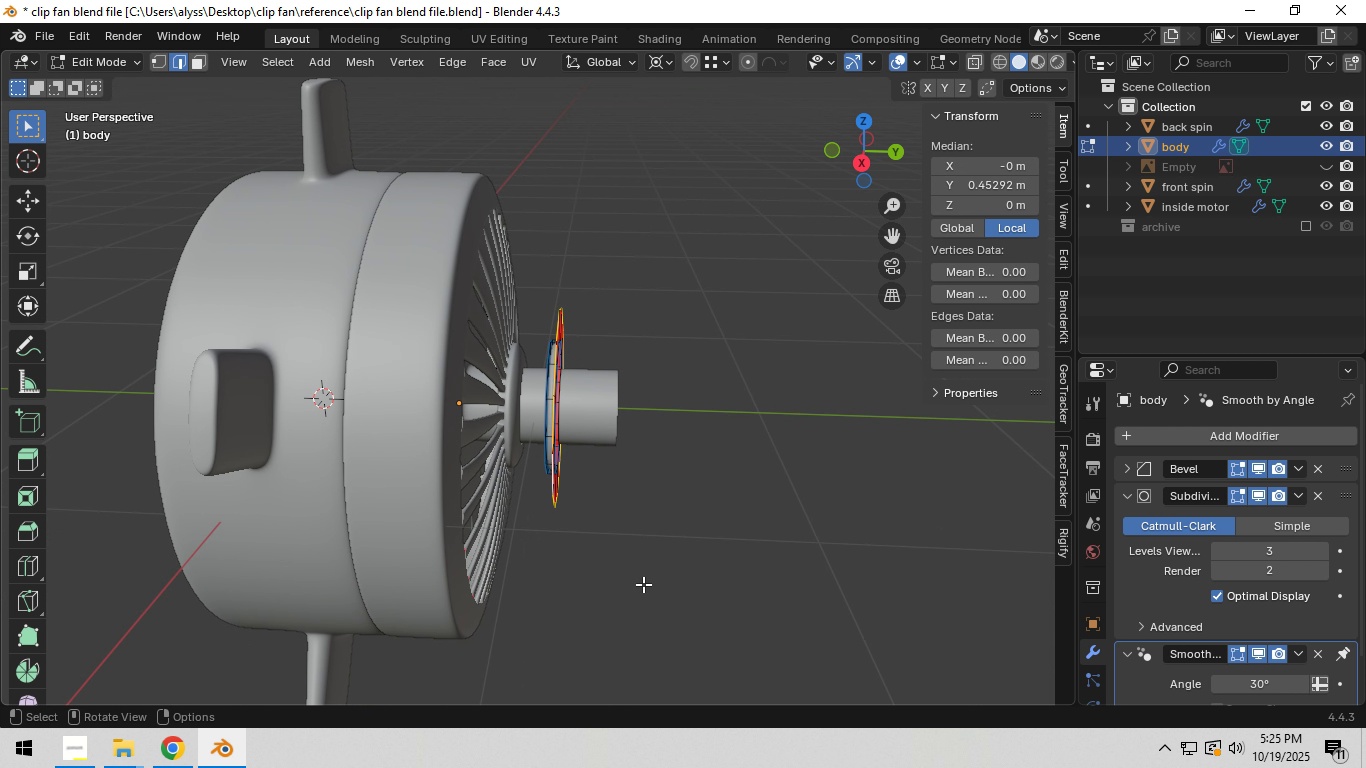 
hold_key(key=ShiftLeft, duration=0.43)
 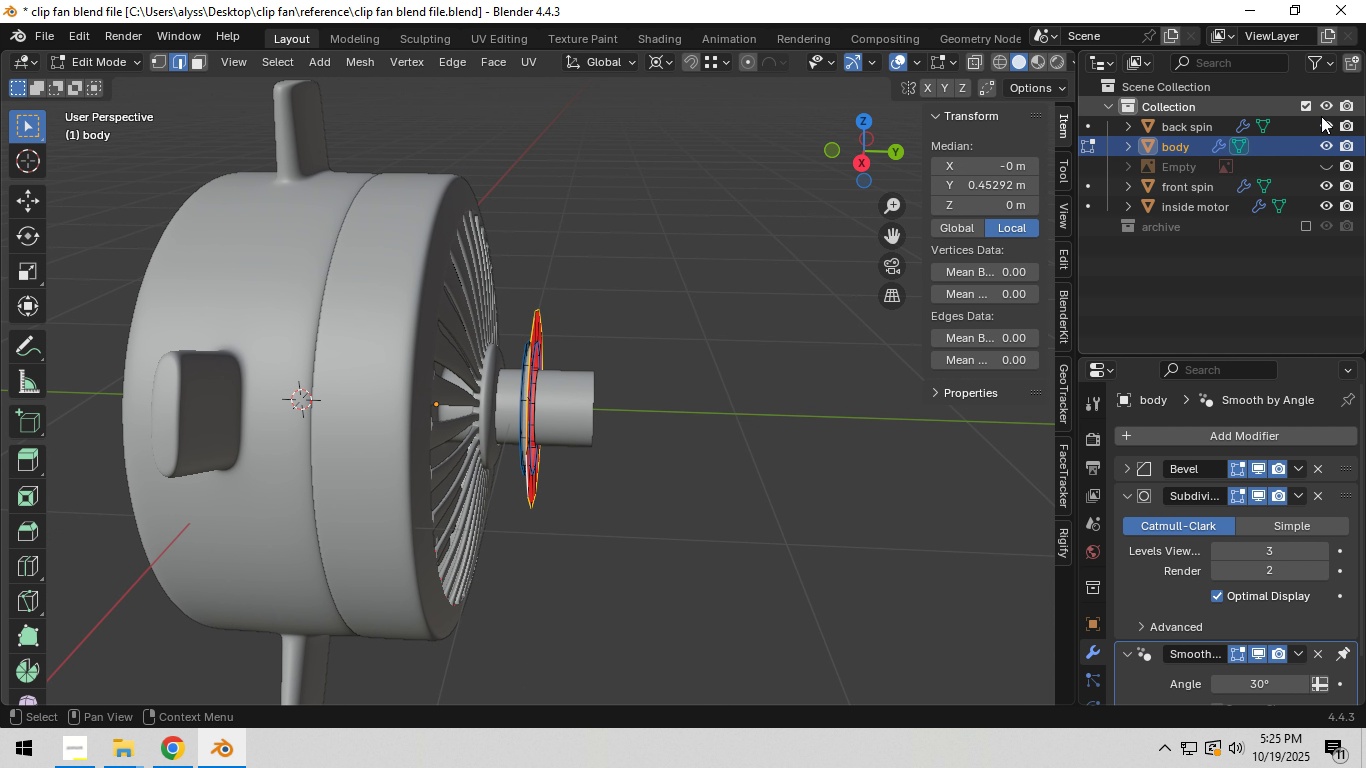 
left_click([1324, 122])
 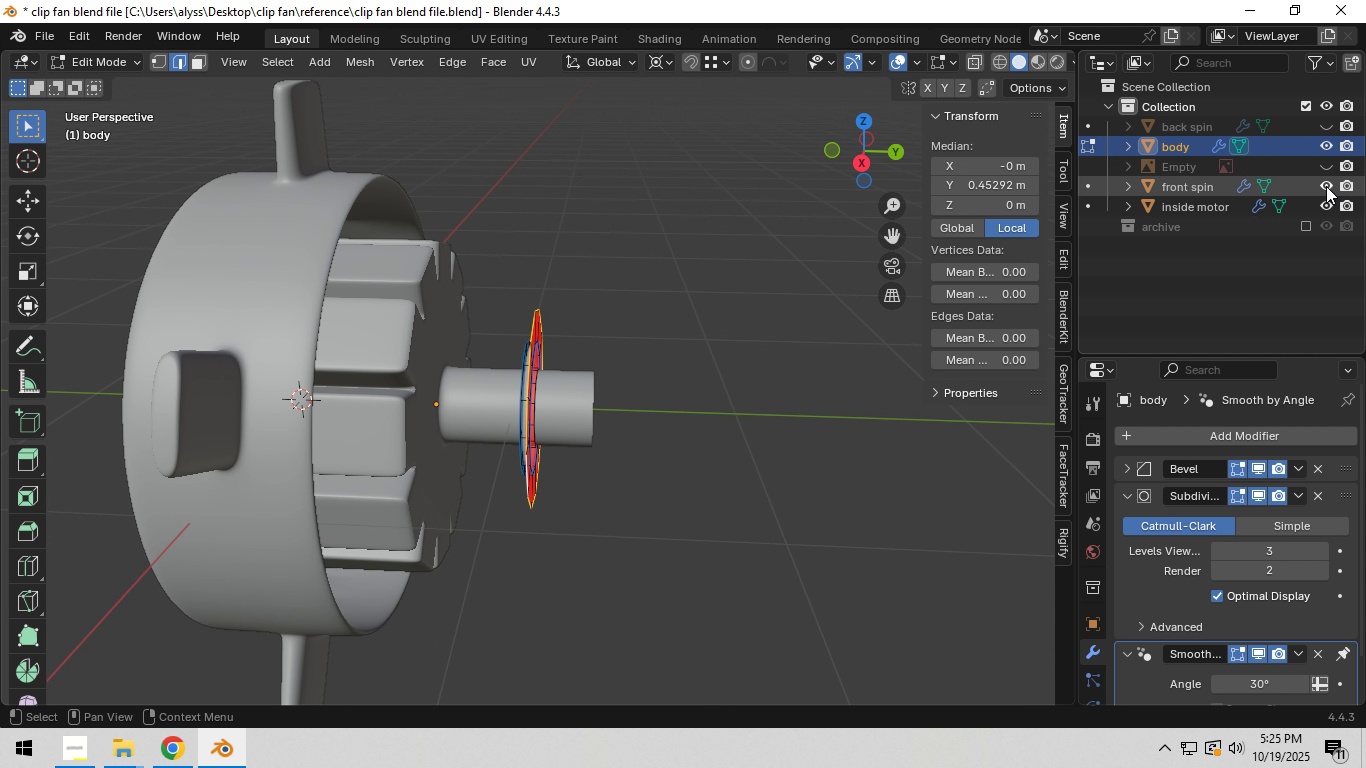 
left_click([1326, 186])
 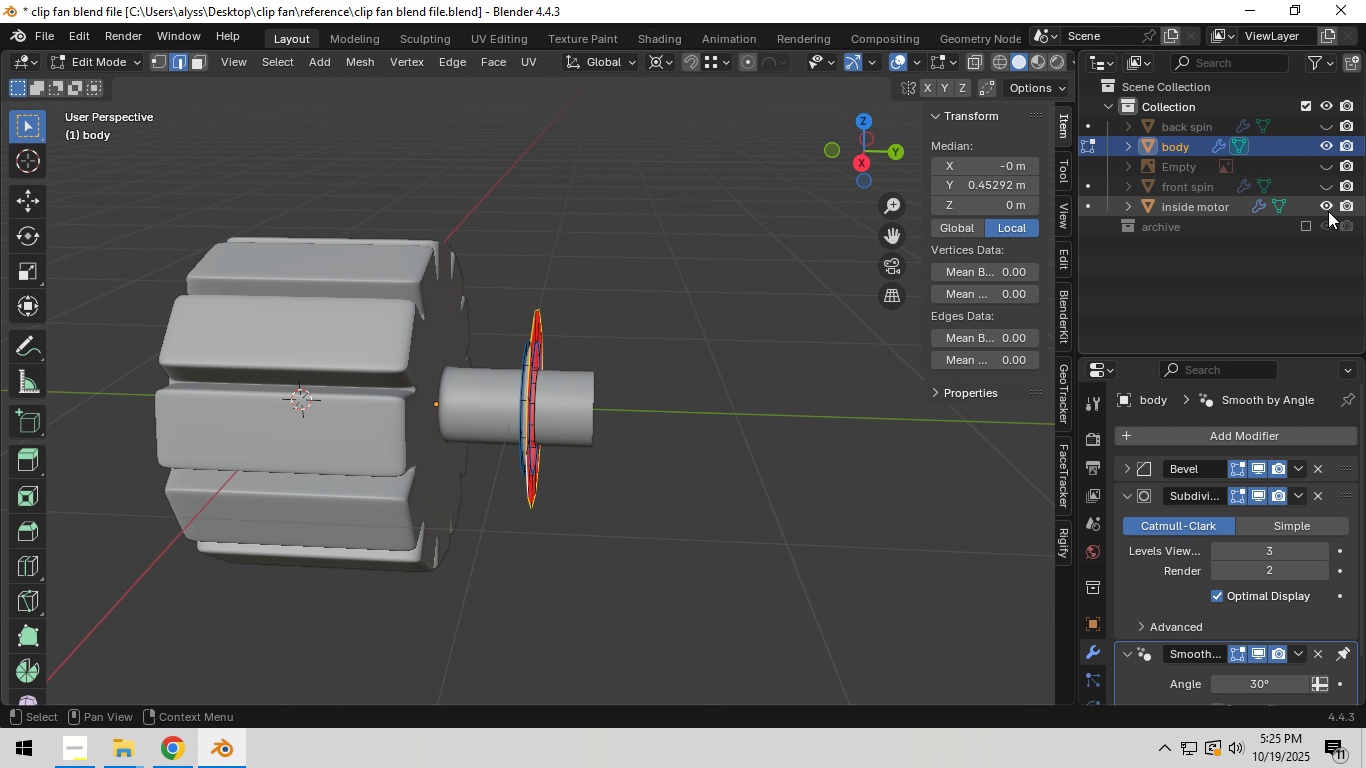 
left_click([1328, 211])
 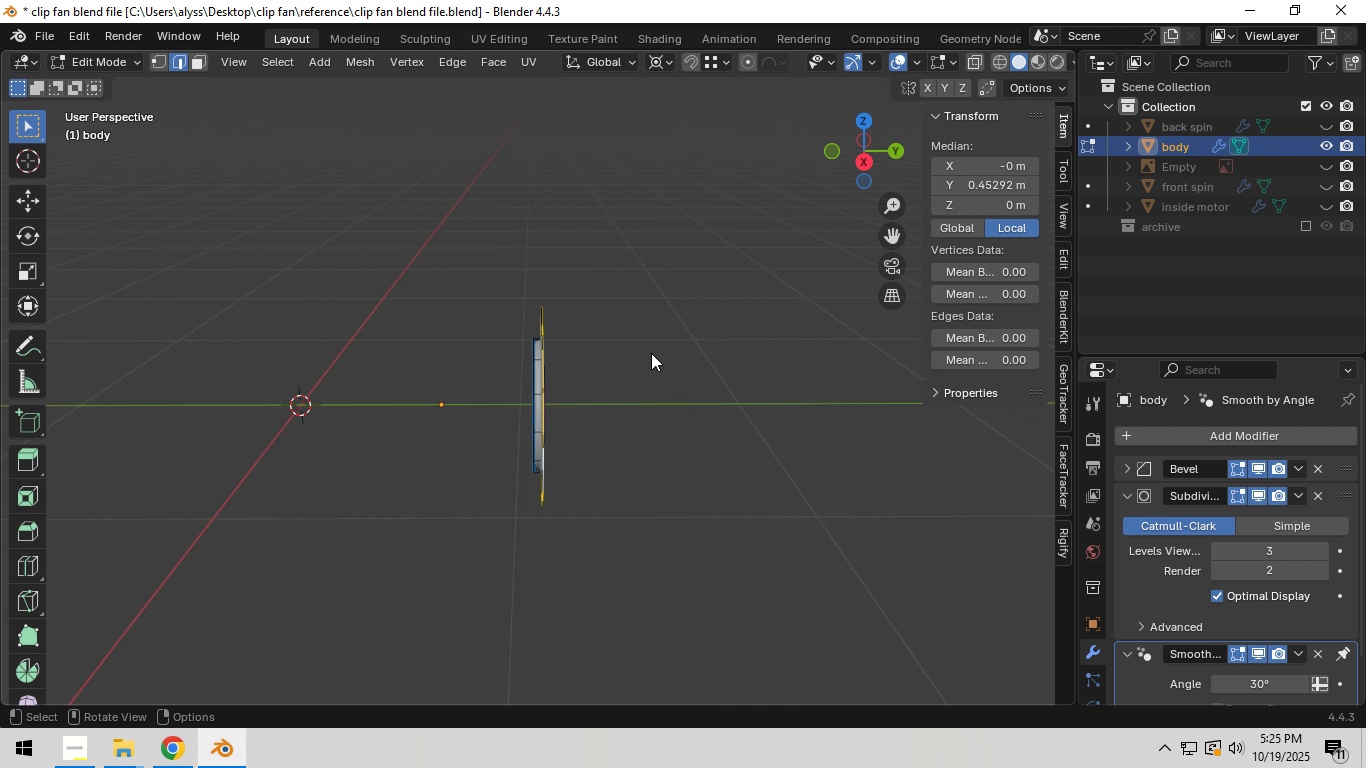 
type(ey)
 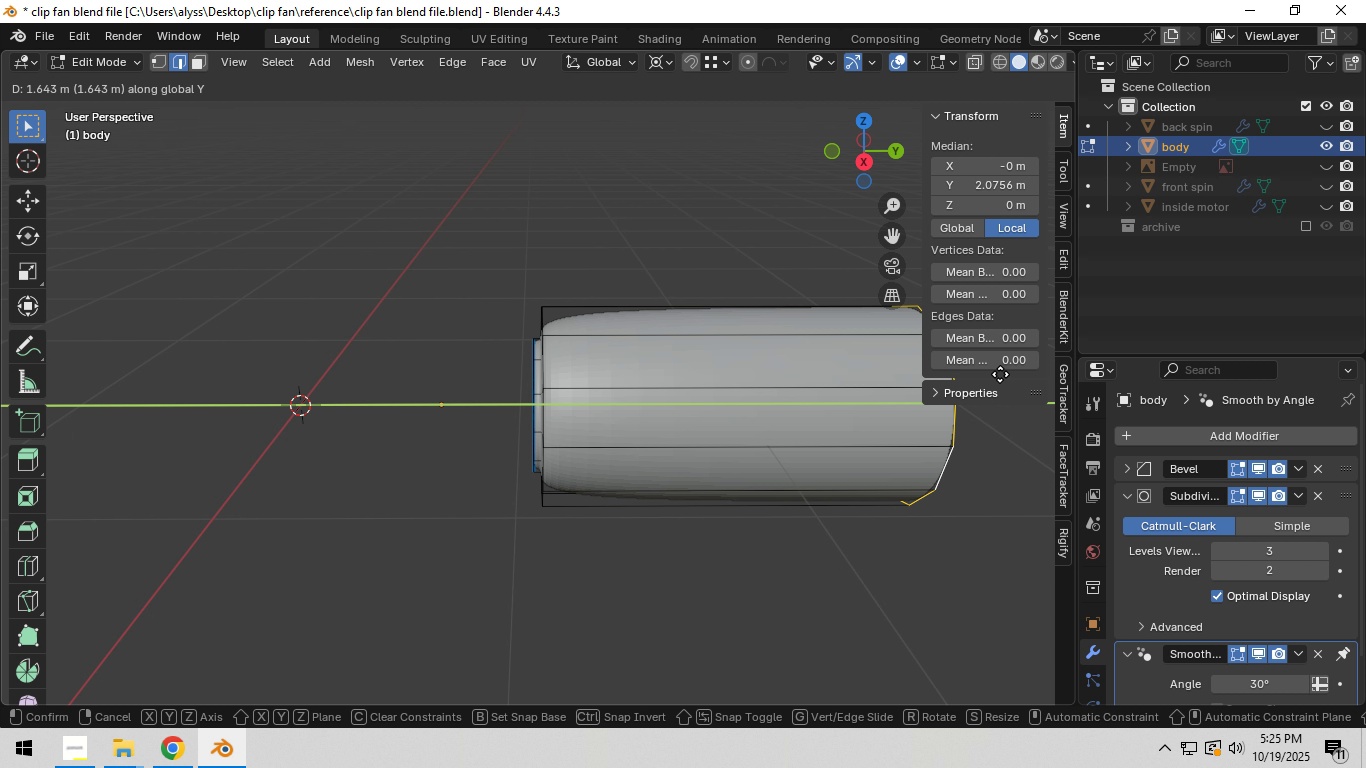 
left_click([1005, 377])
 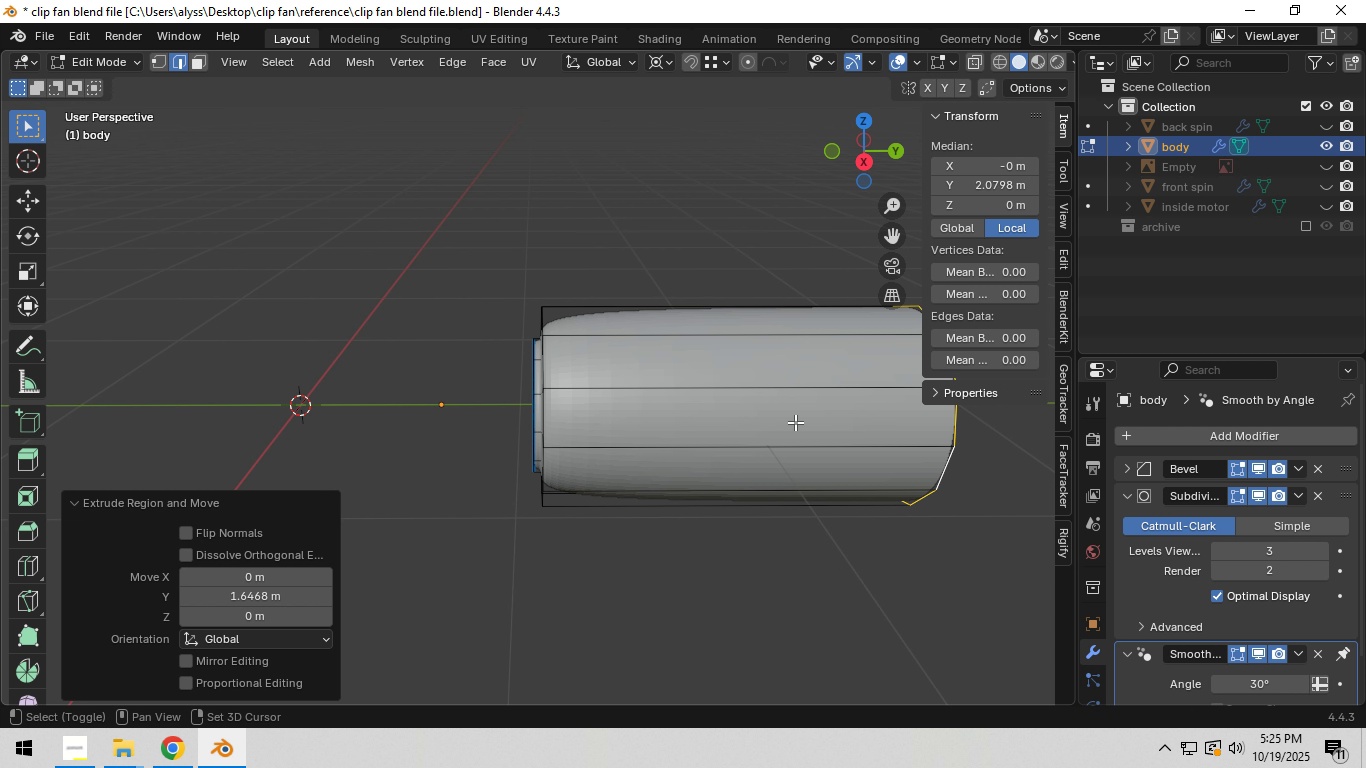 
hold_key(key=ShiftLeft, duration=0.42)
 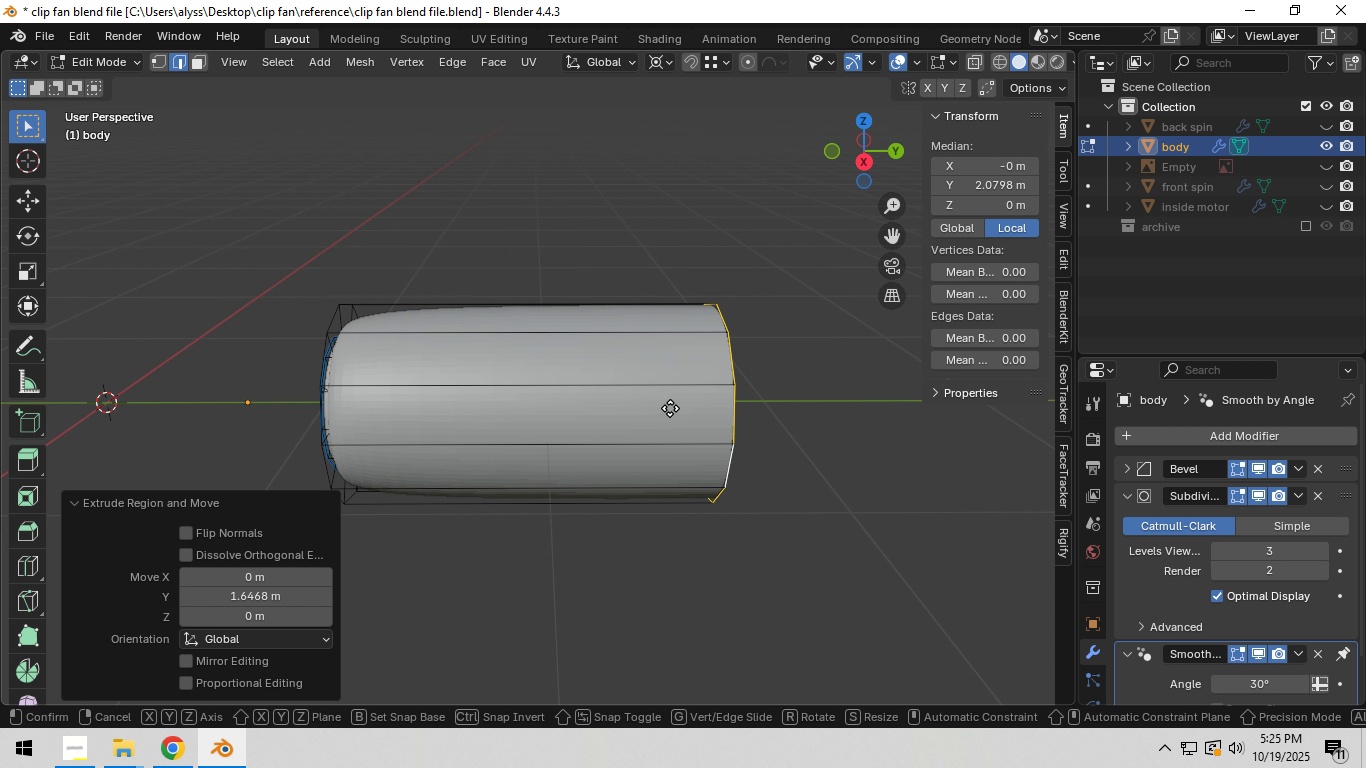 
type(gy)
 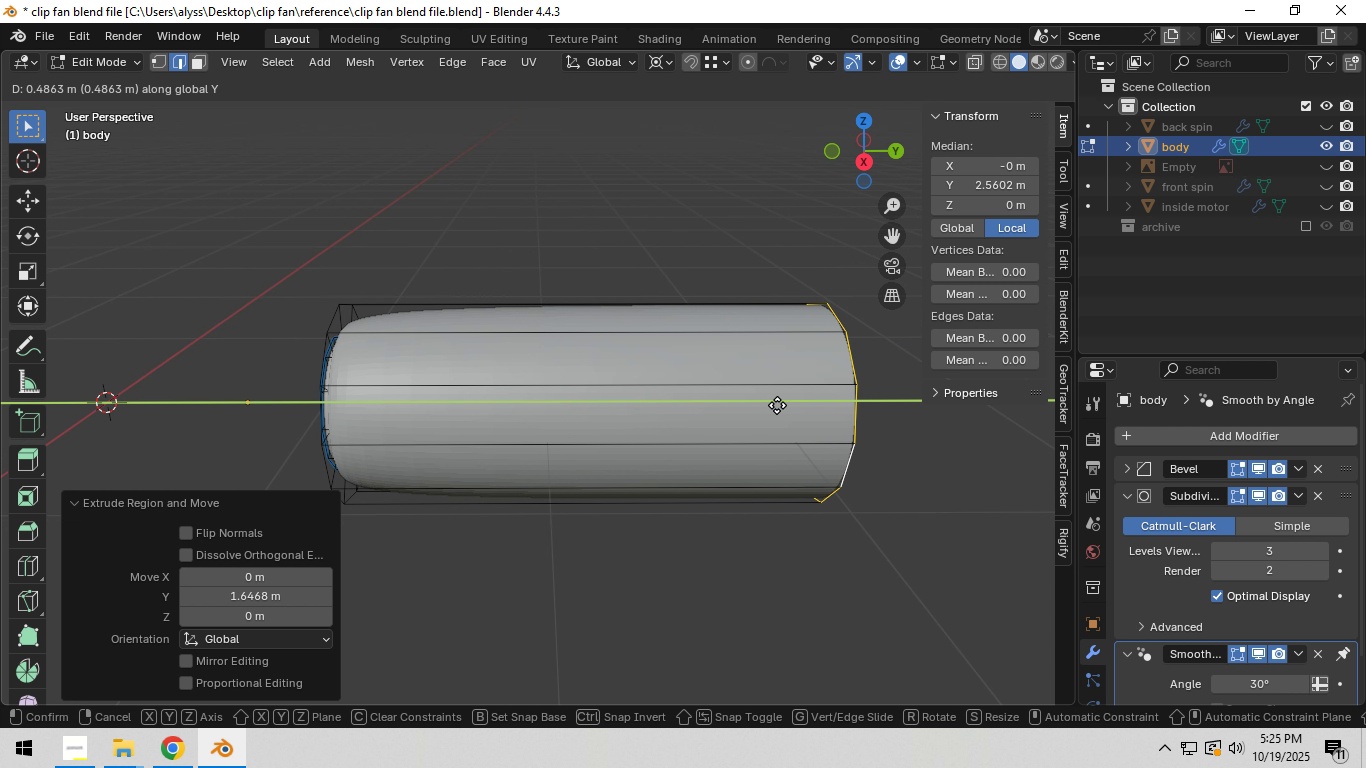 
left_click([777, 405])
 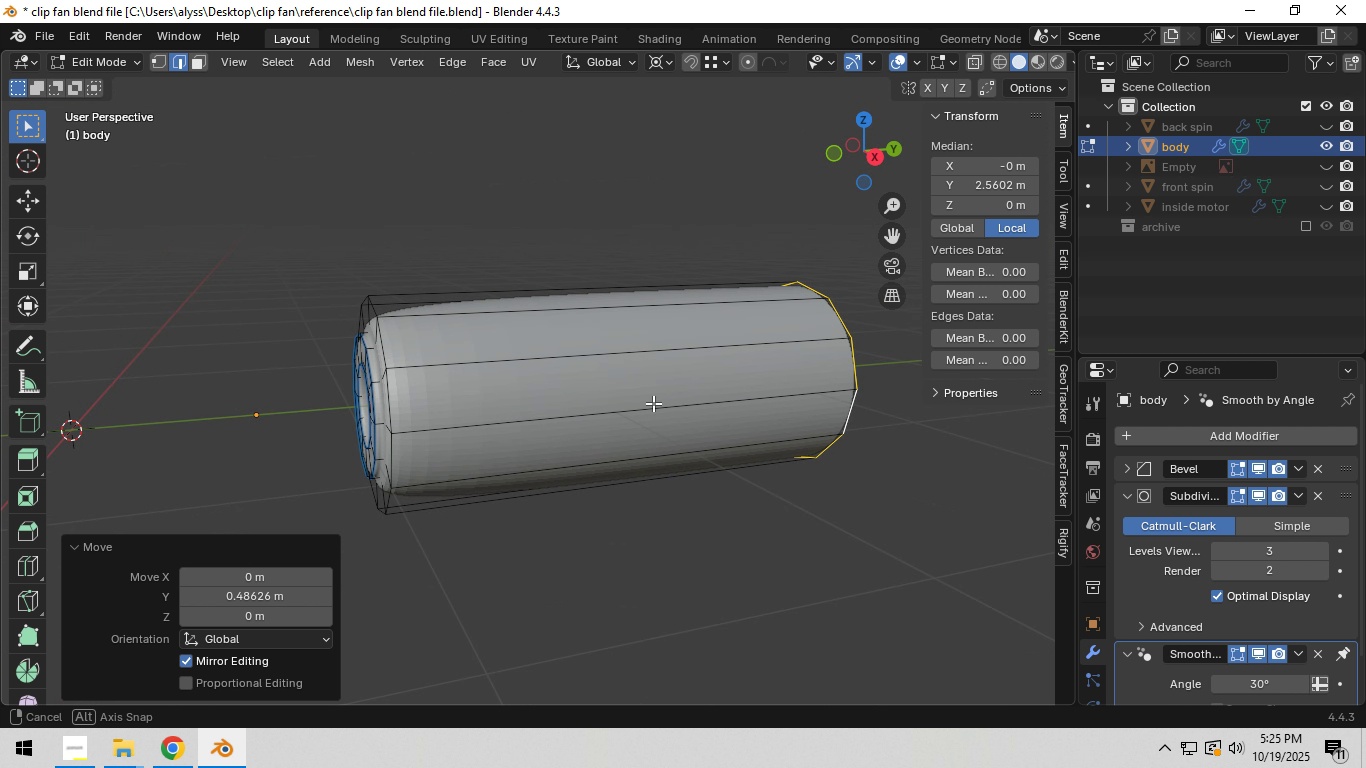 
wait(5.19)
 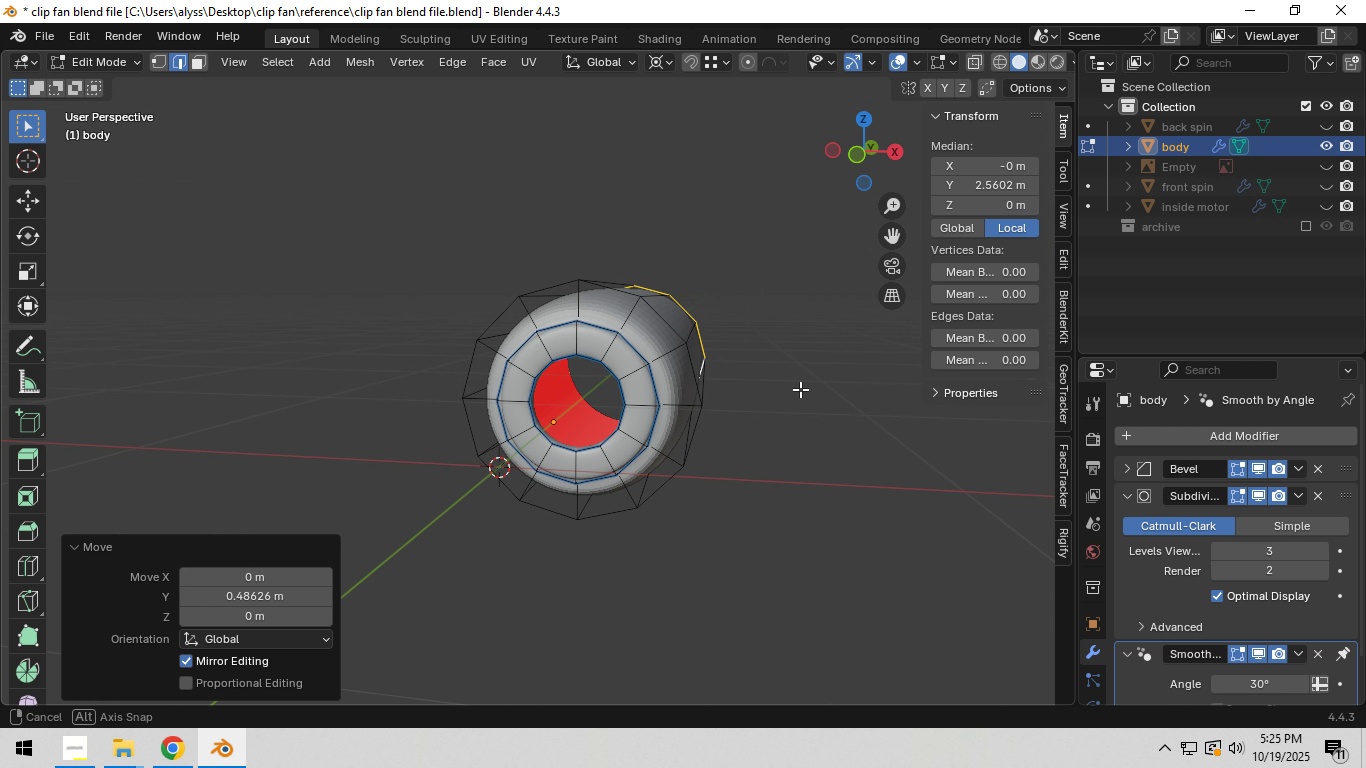 
key(Control+R)
 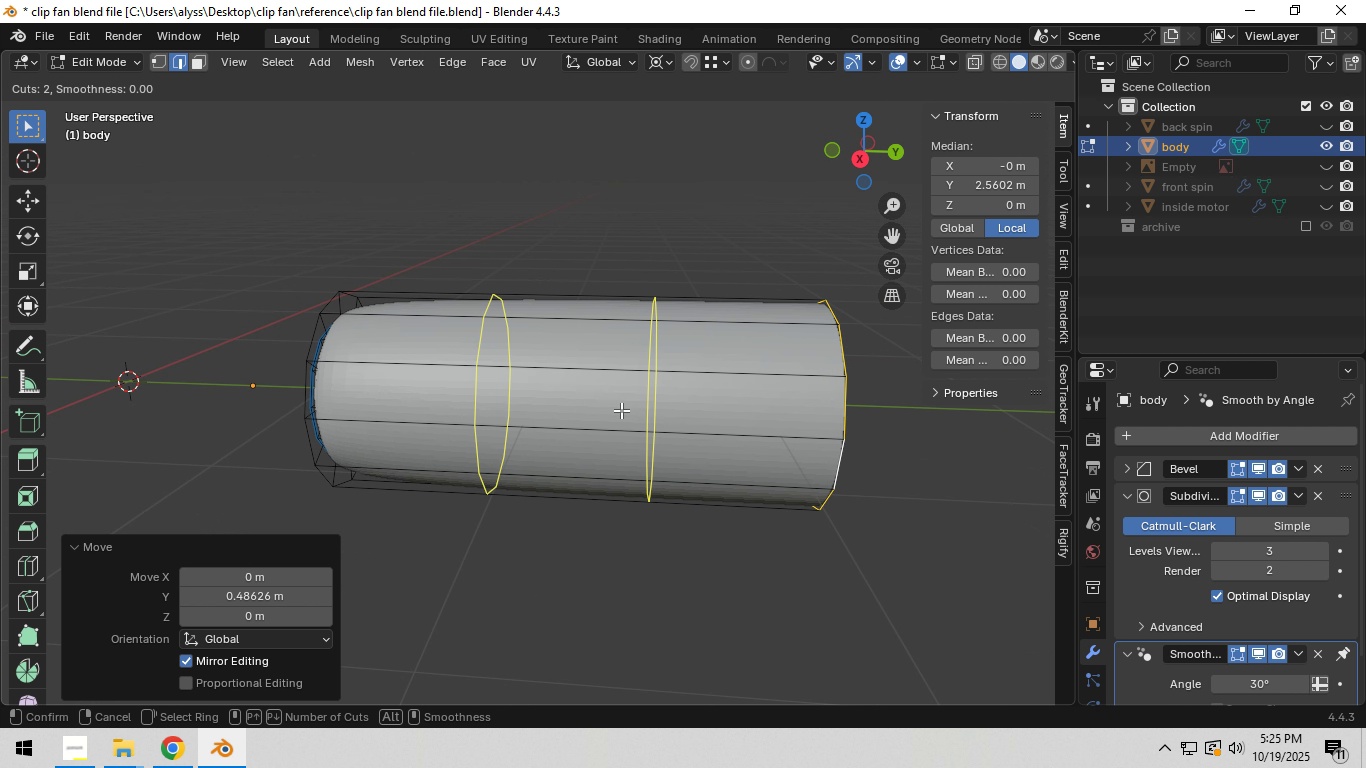 
scroll: coordinate [621, 410], scroll_direction: up, amount: 3.0
 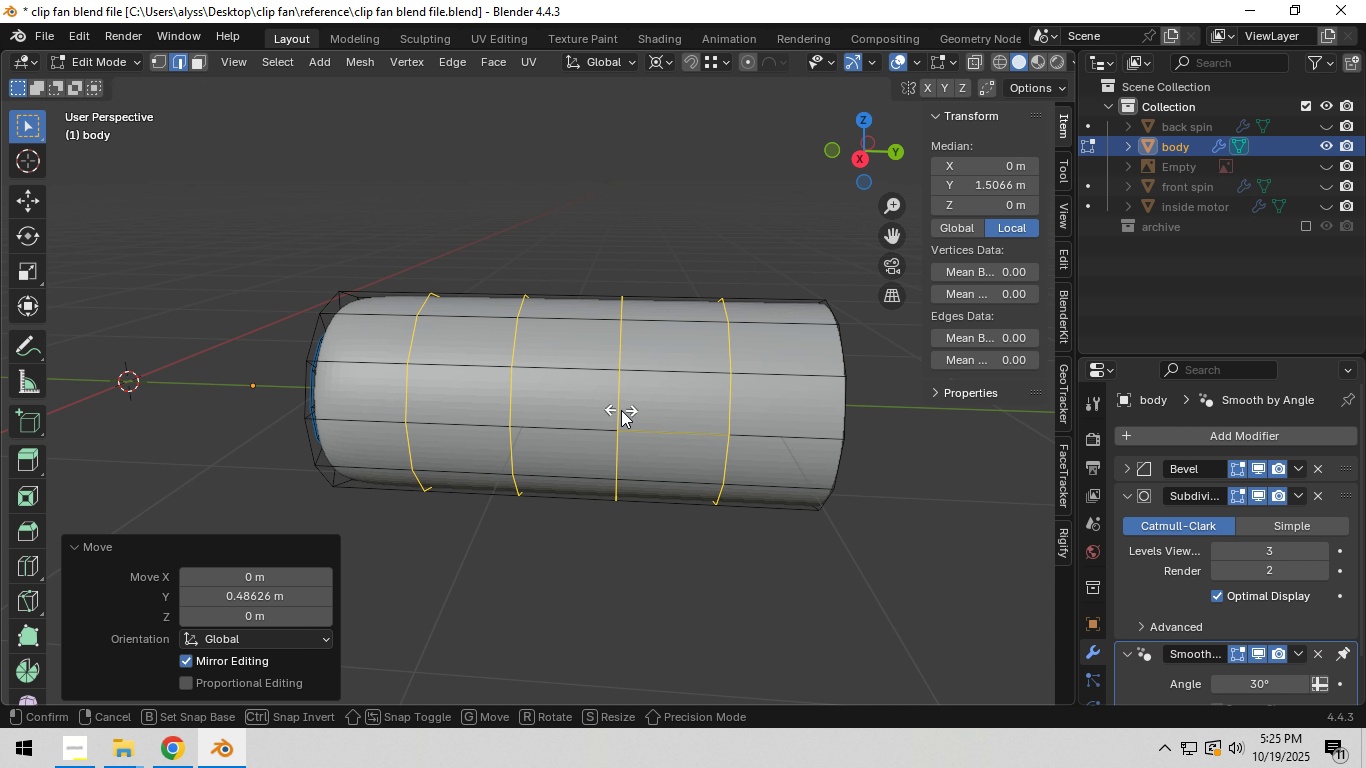 
left_click([621, 410])
 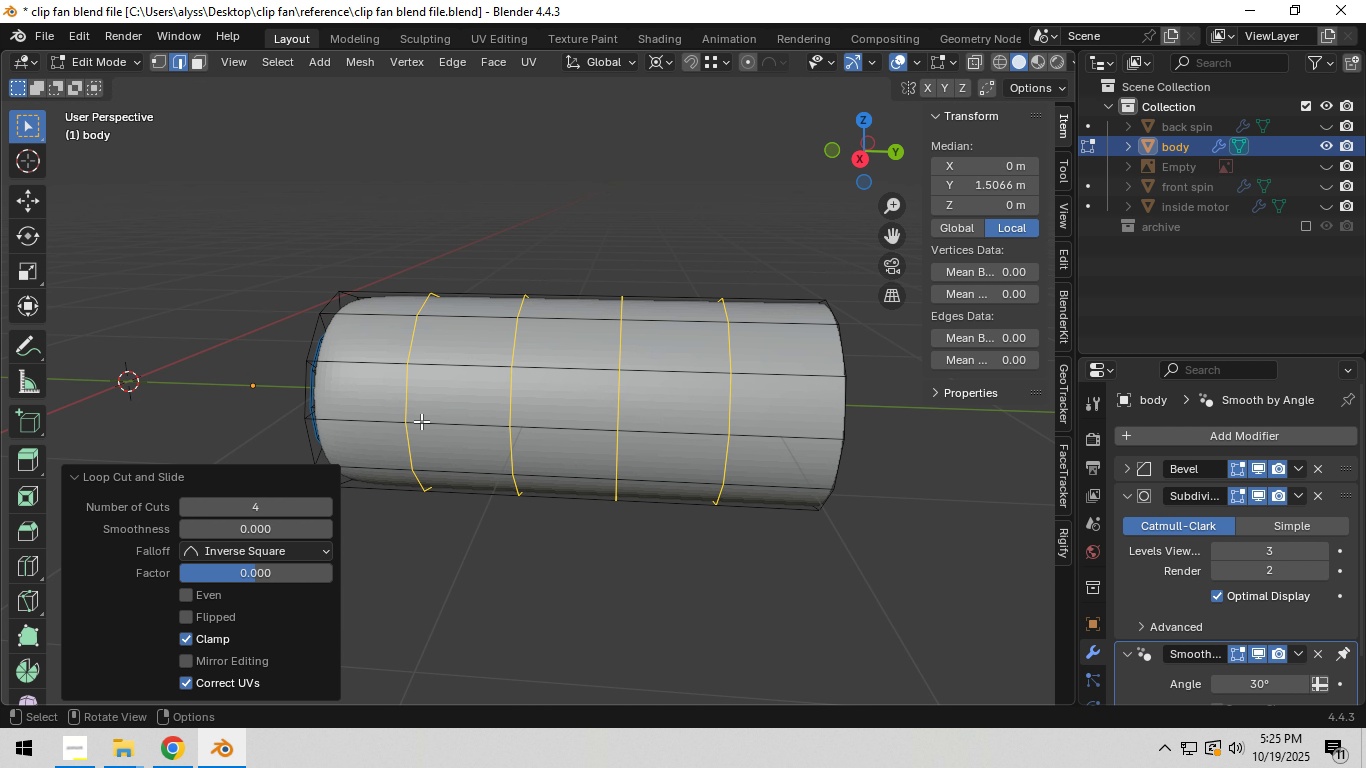 
right_click([621, 410])
 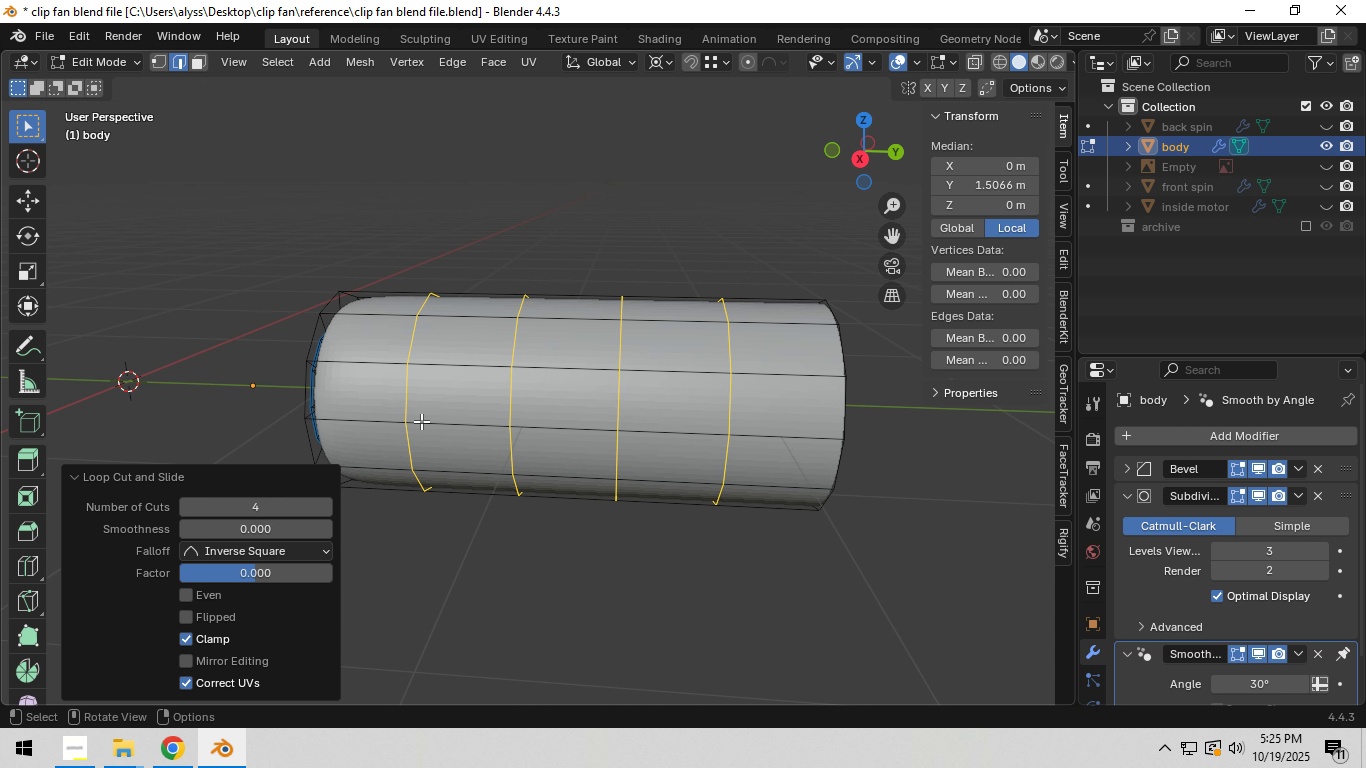 
hold_key(key=AltLeft, duration=0.4)
left_click([406, 409])
 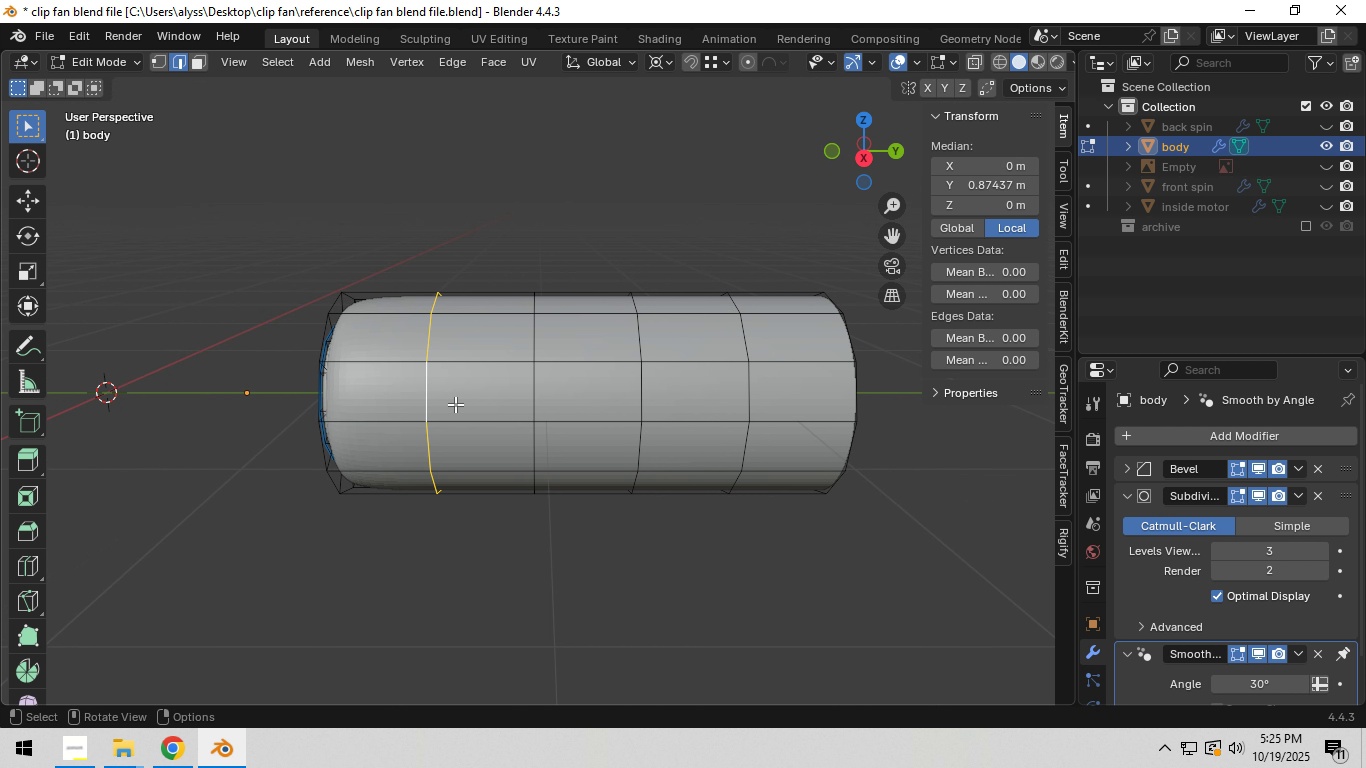 
key(S)
 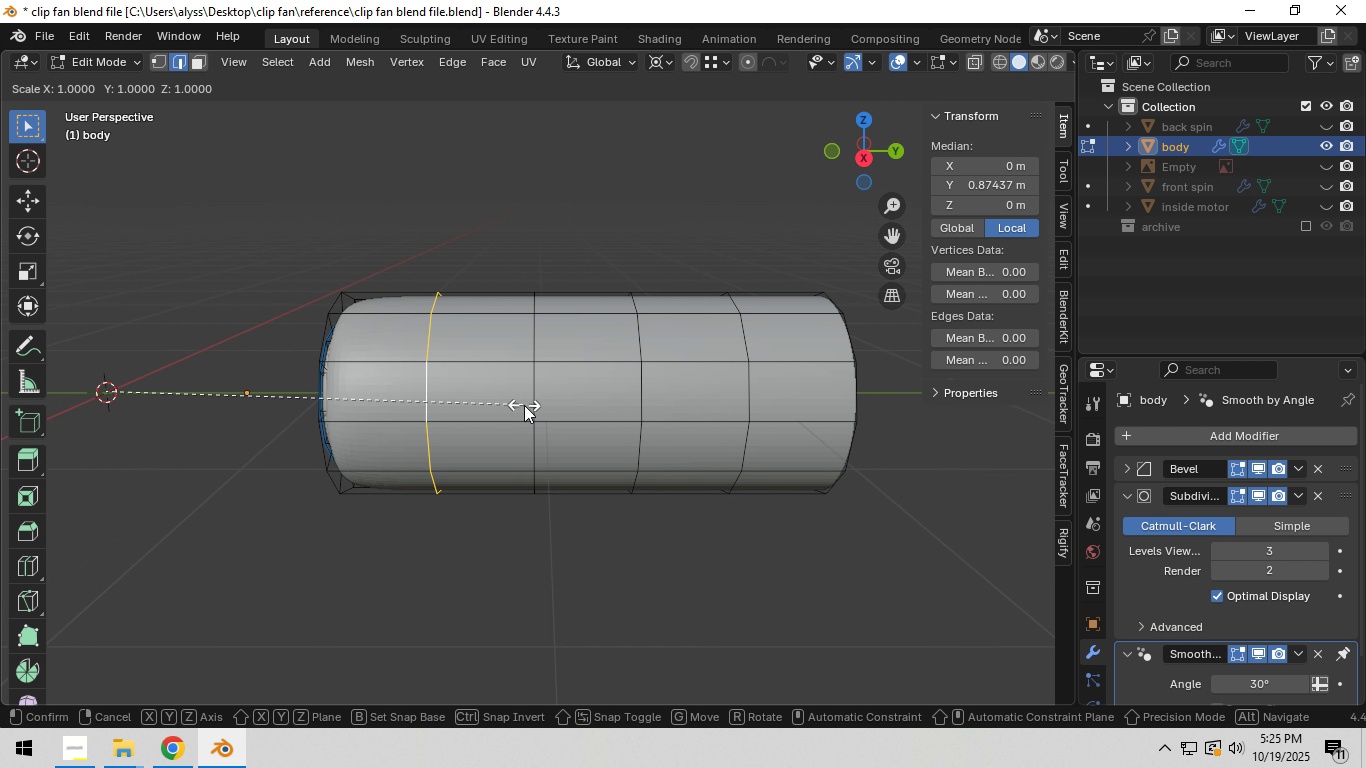 
key(Shift+ShiftLeft)
 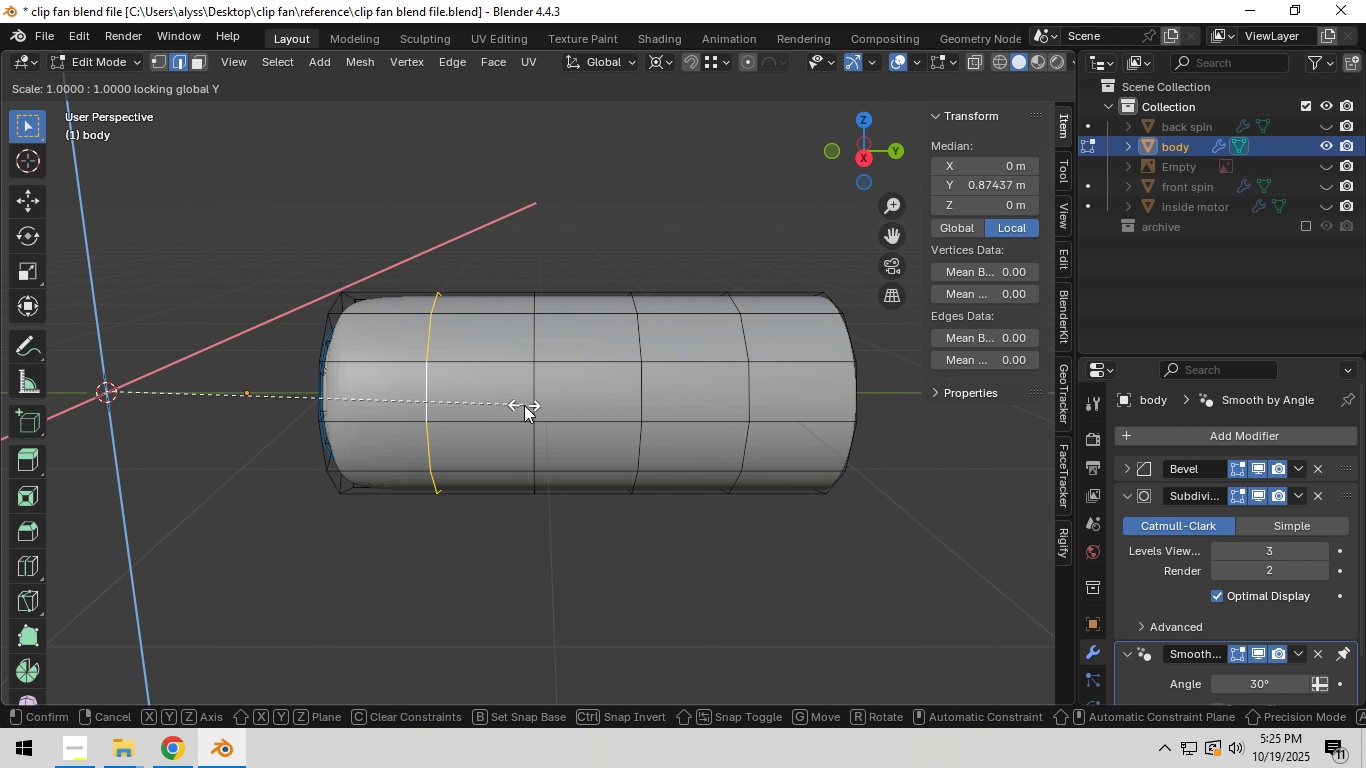 
key(Shift+Y)
 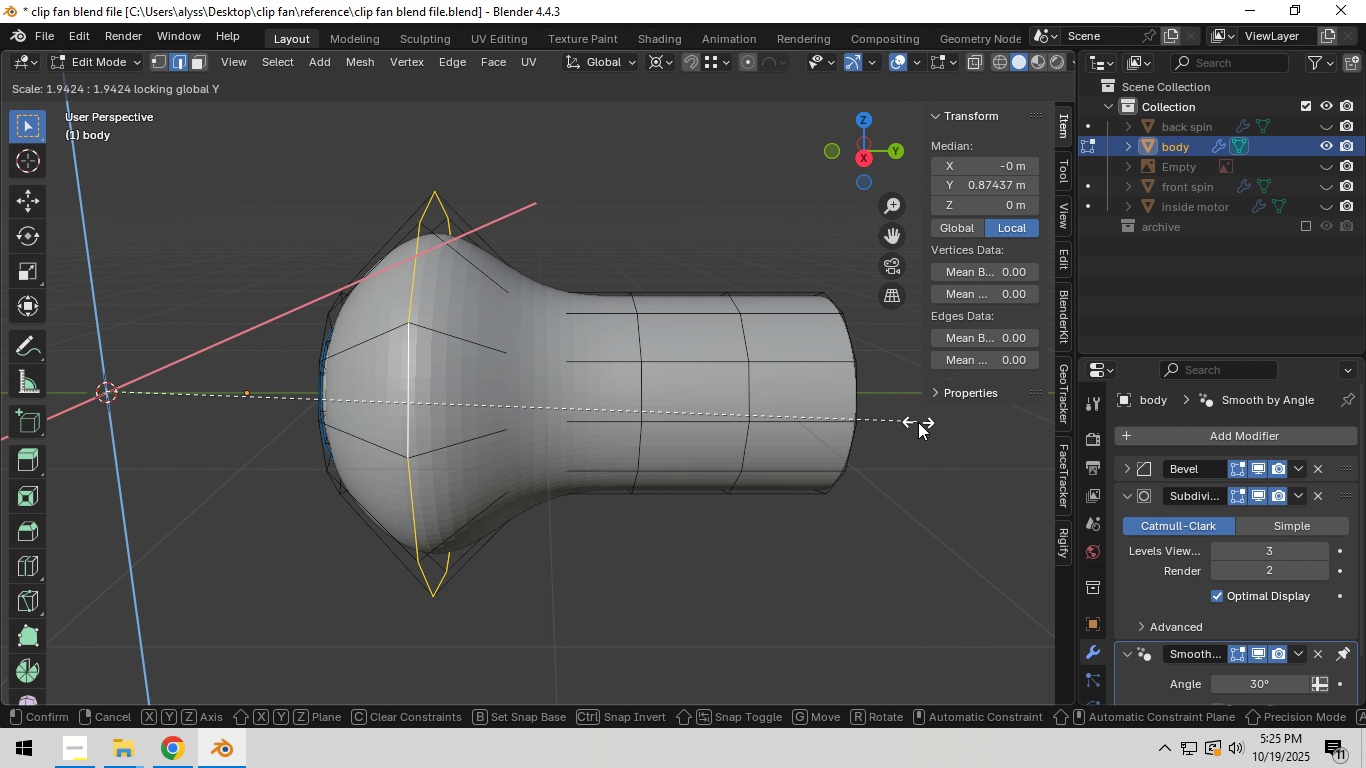 
left_click([918, 422])
 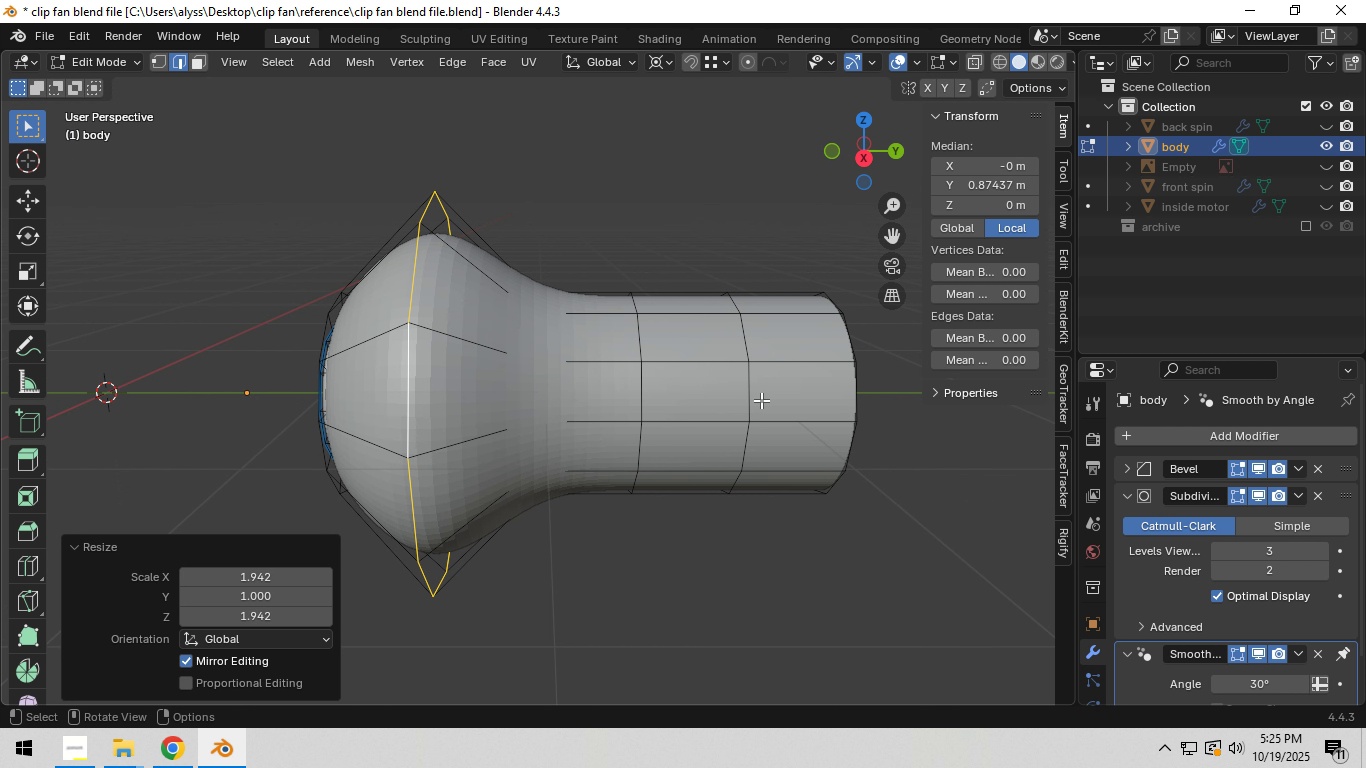 
key(Alt+AltLeft)
 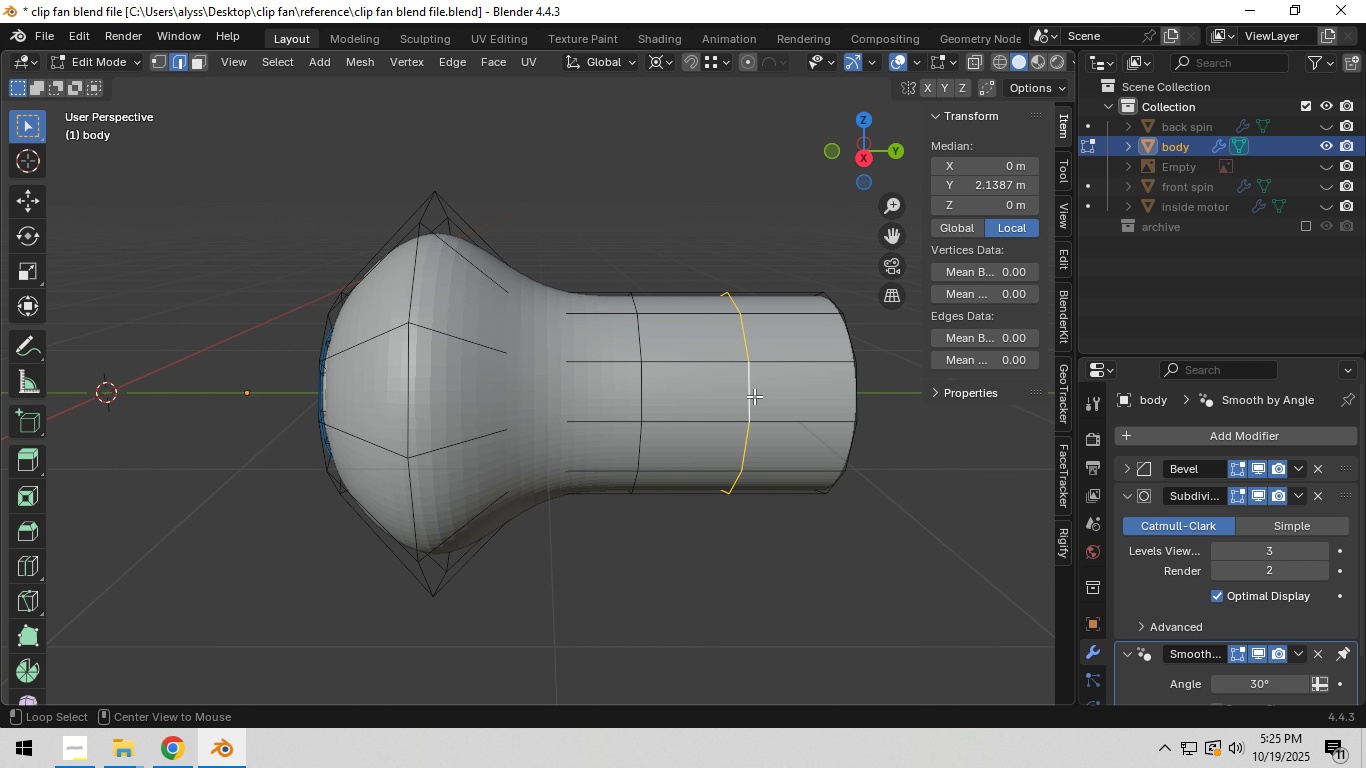 
left_click([754, 396])
 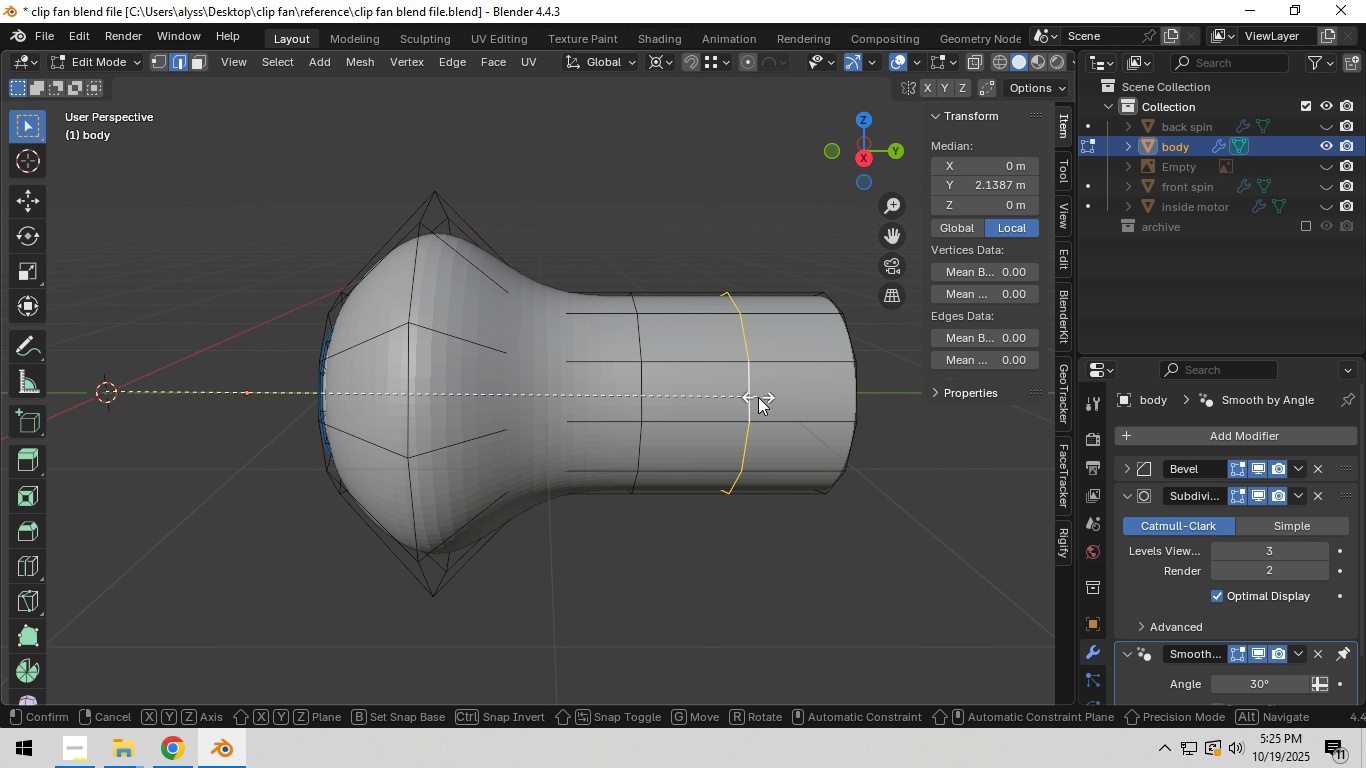 
key(S)
 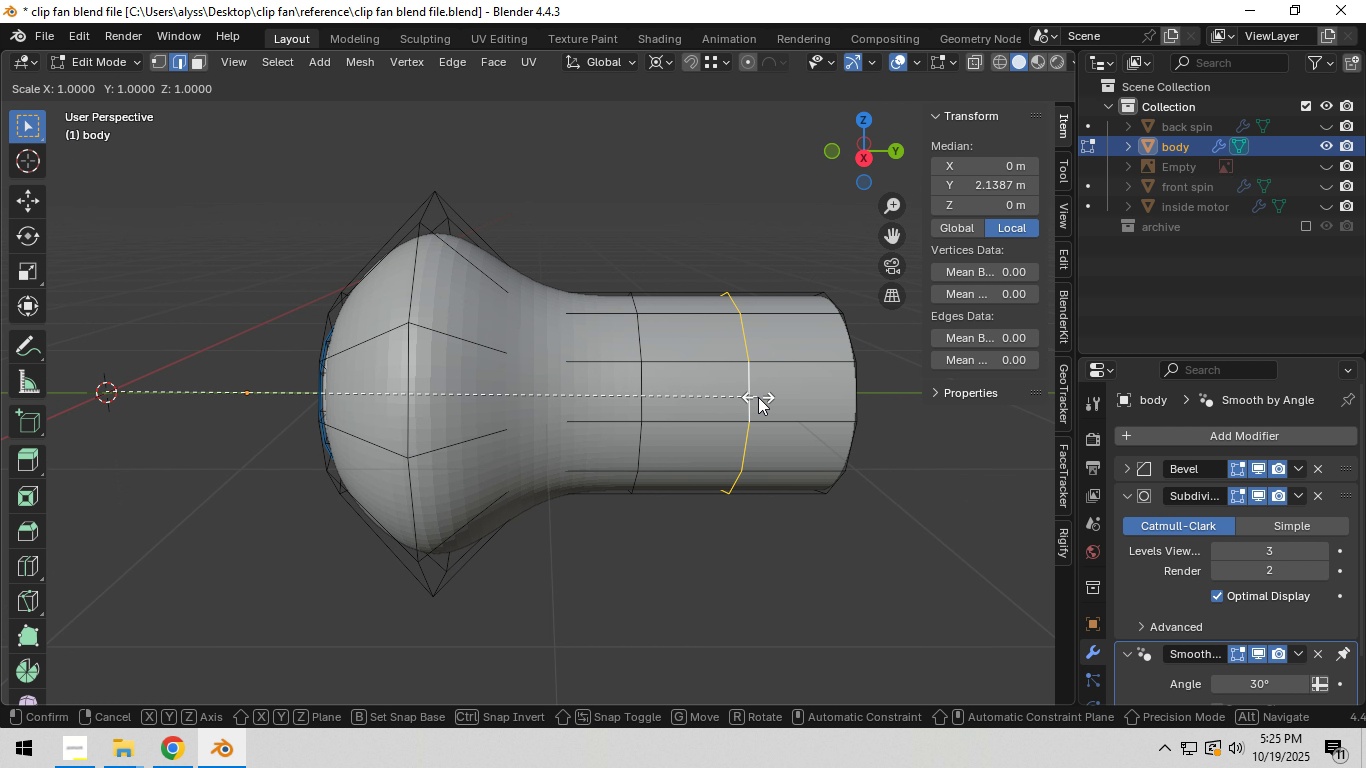 
key(Shift+ShiftLeft)
 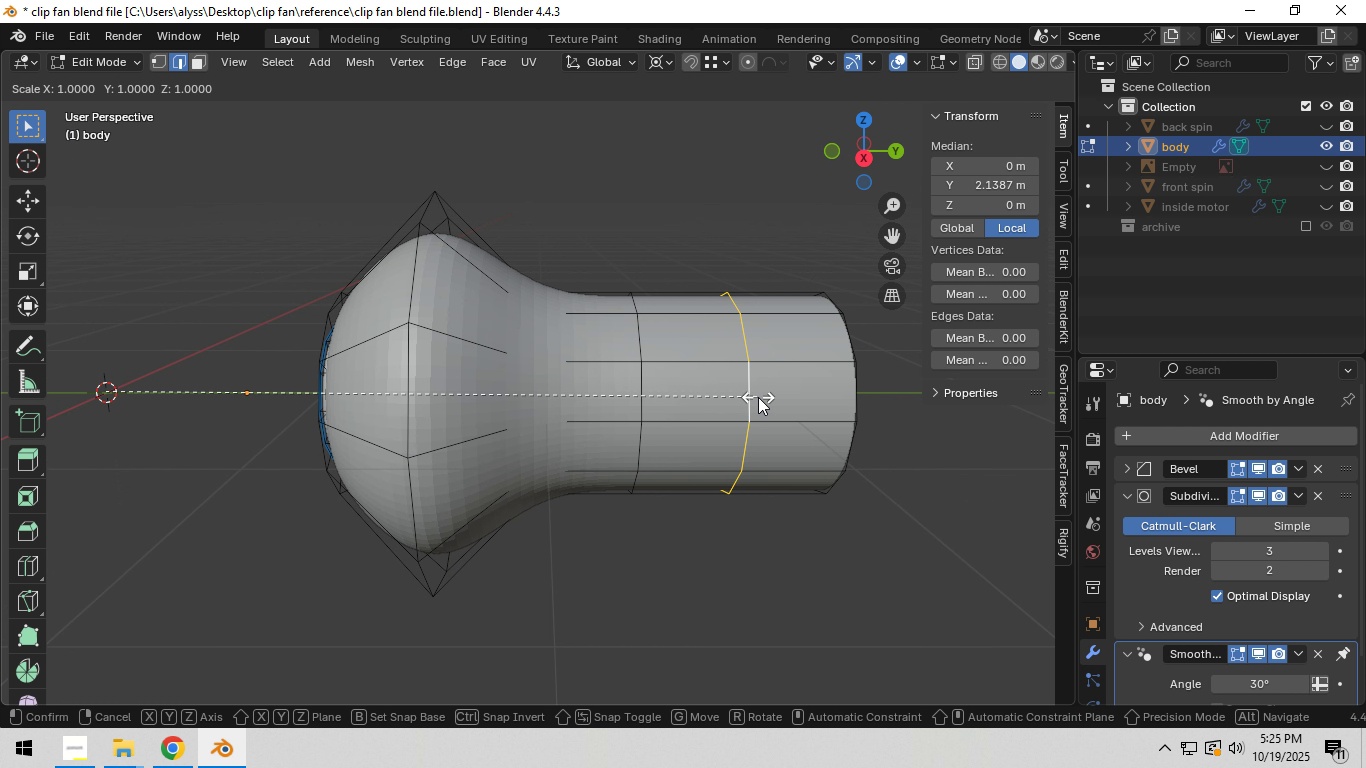 
key(Shift+Y)
 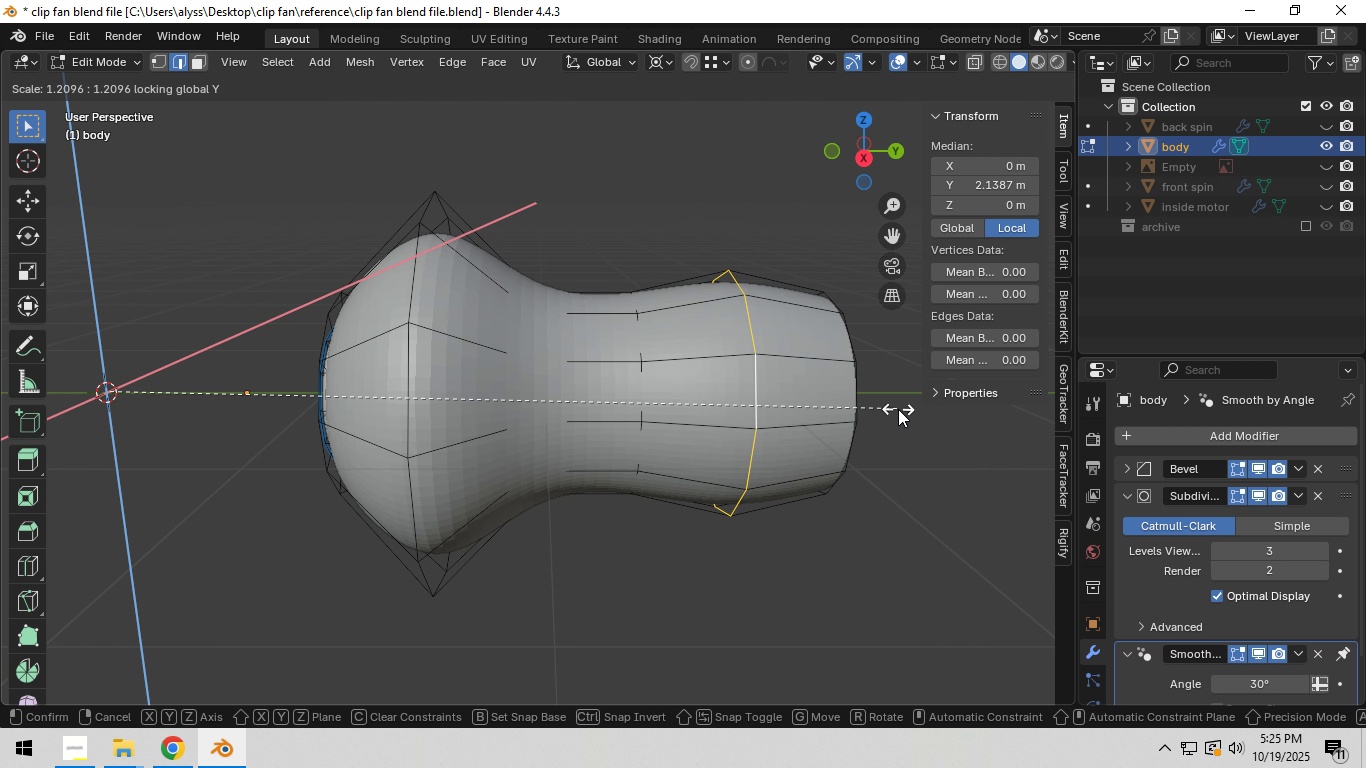 
left_click([898, 409])
 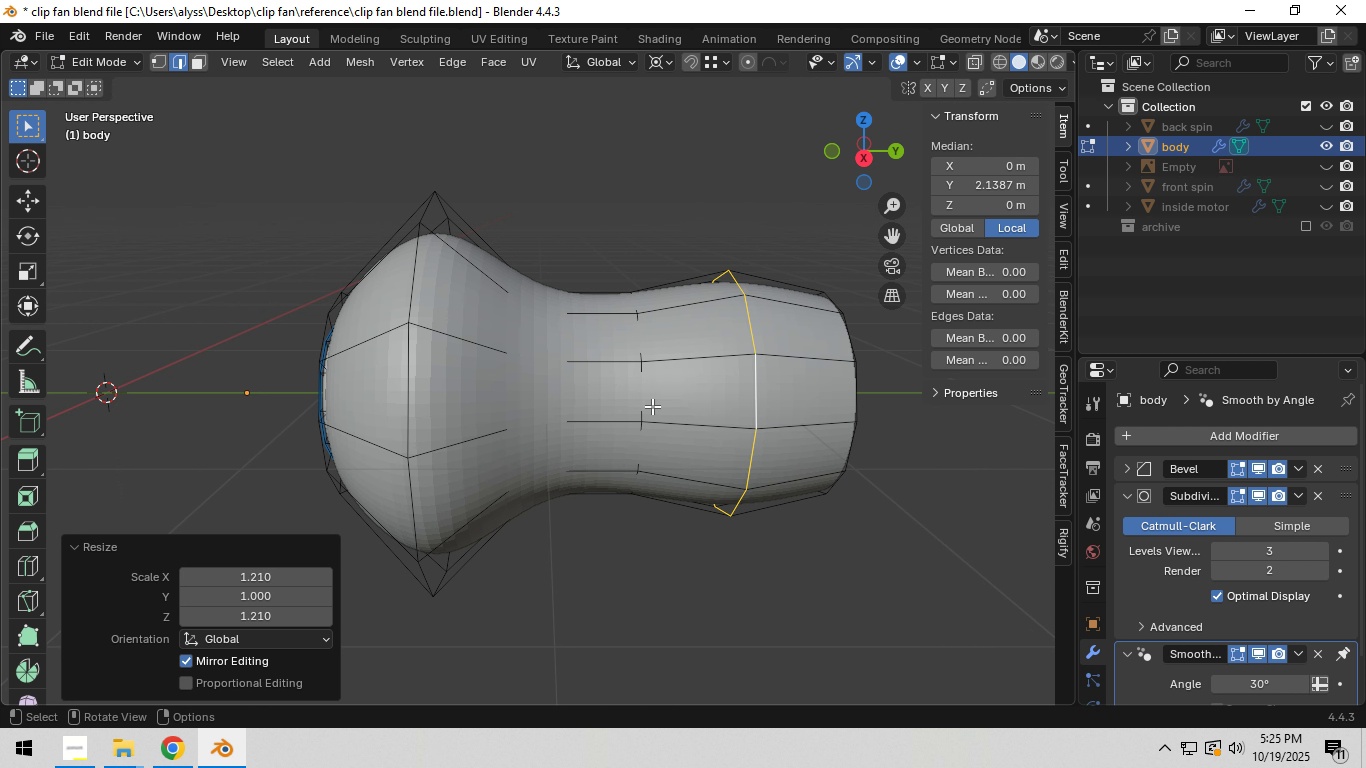 
hold_key(key=AltLeft, duration=0.45)
left_click([651, 406])
 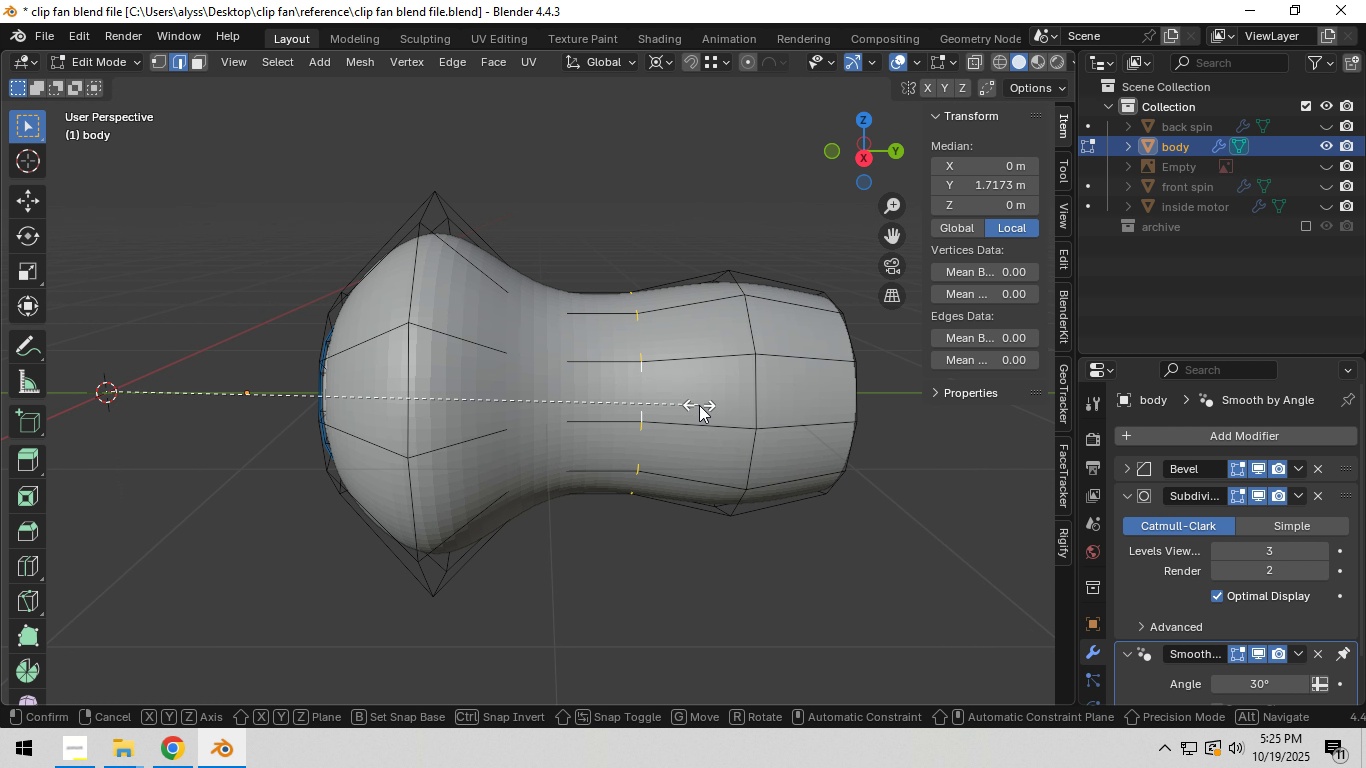 
key(S)
 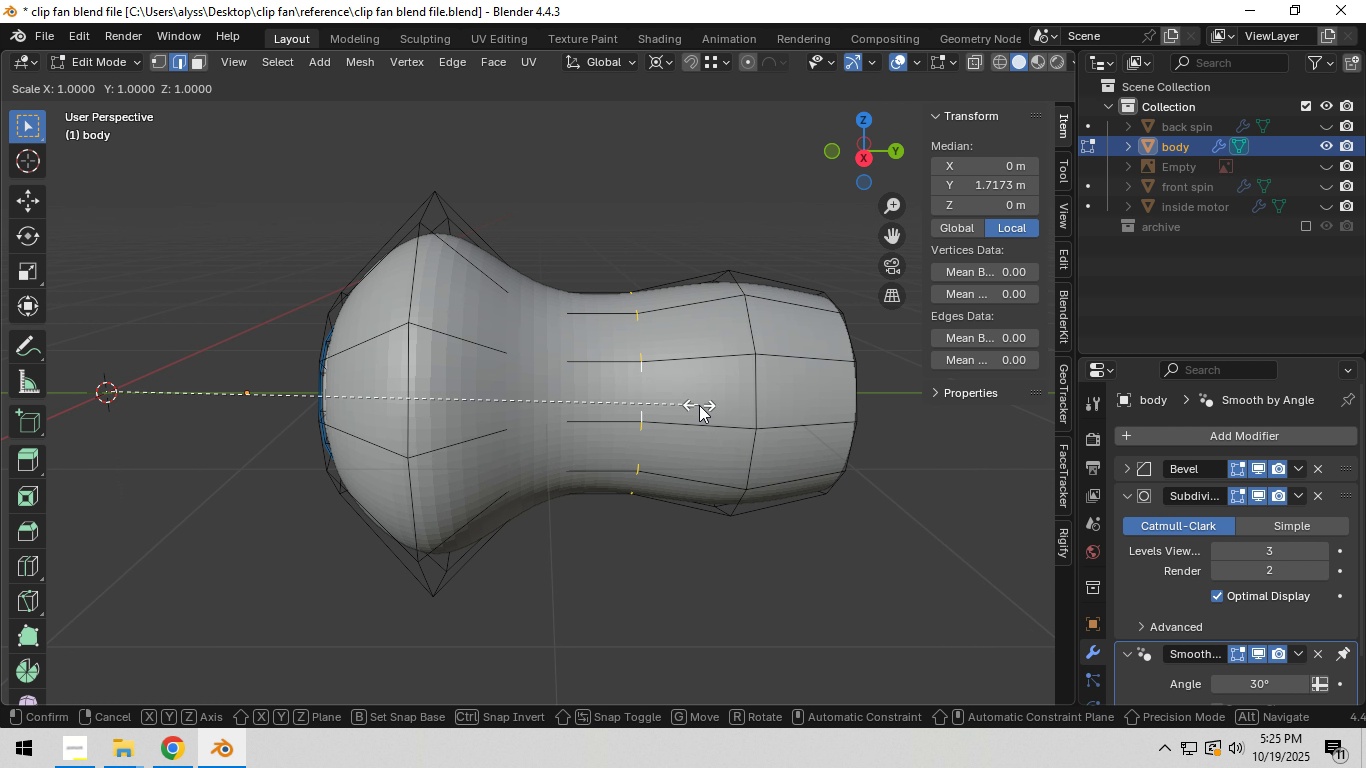 
key(Shift+ShiftLeft)
 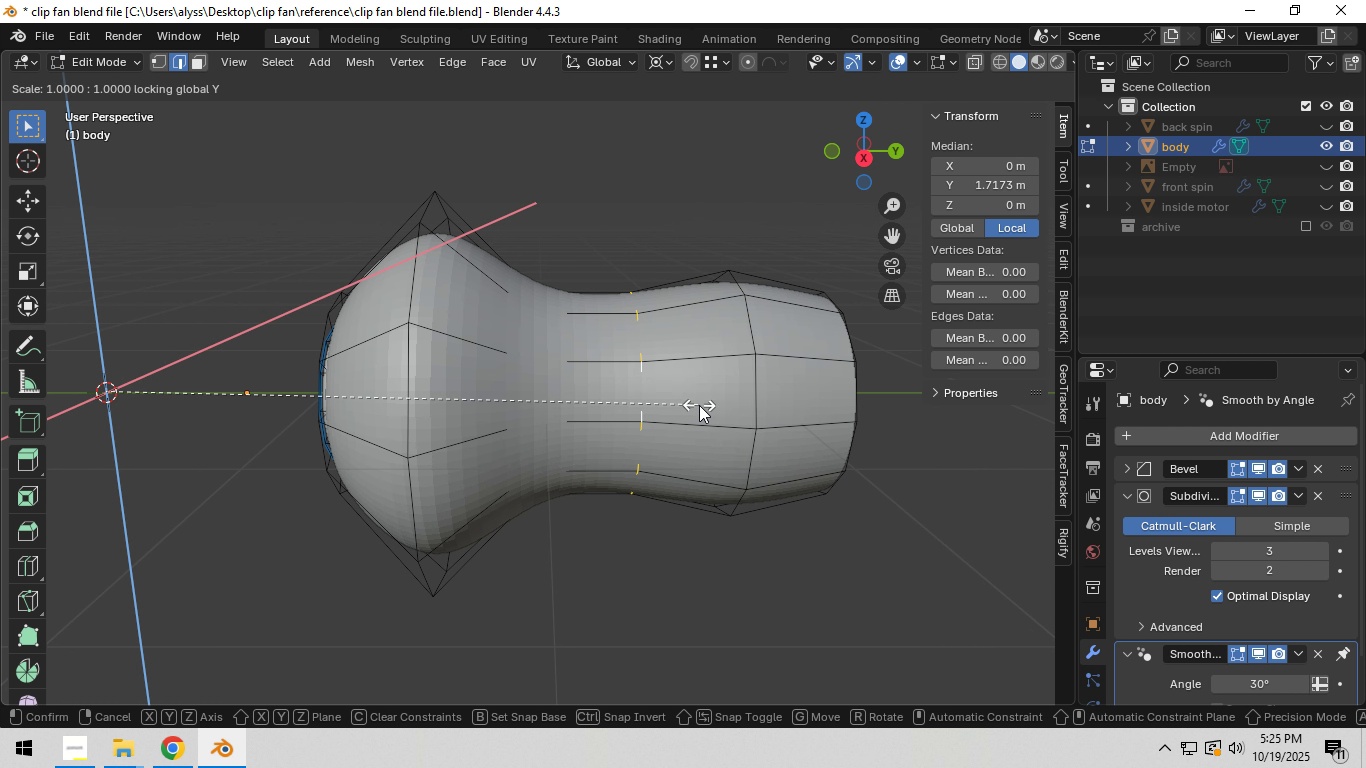 
key(Shift+Y)
 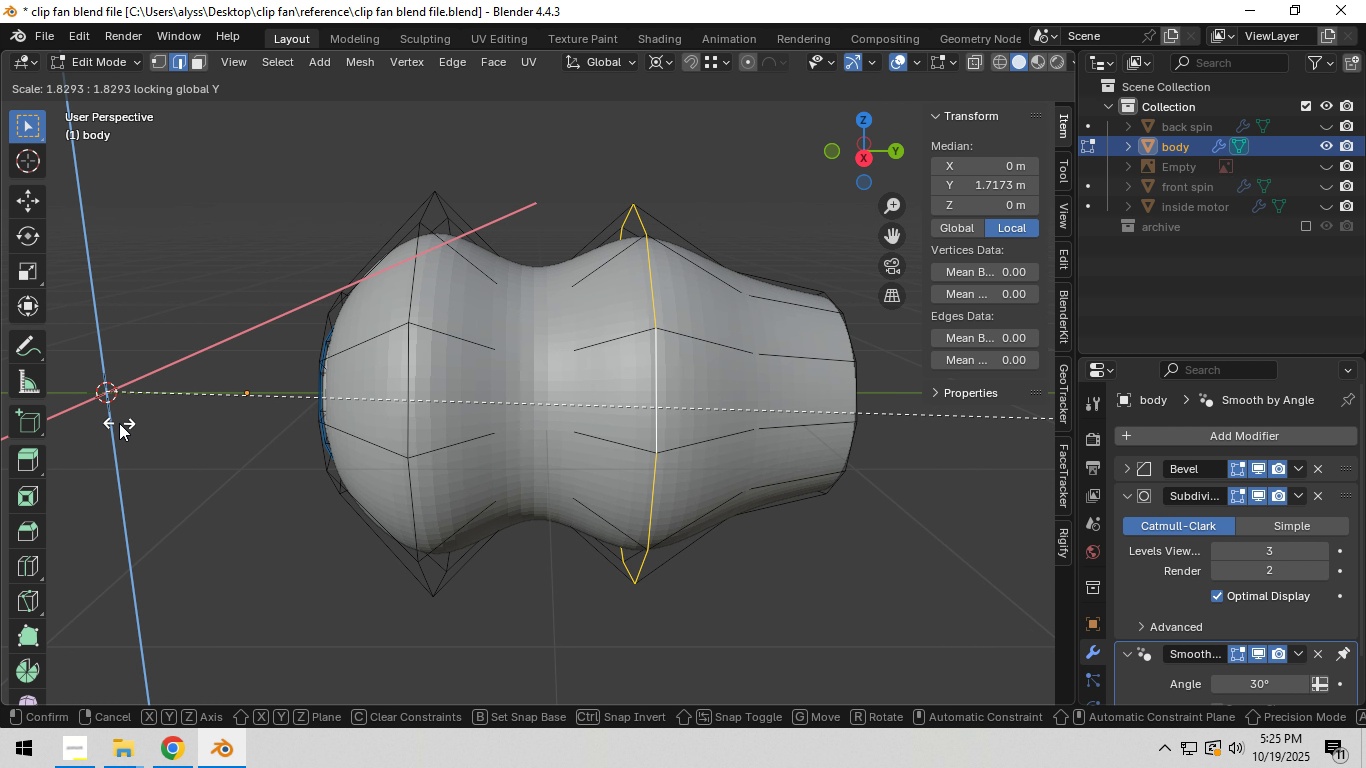 
left_click([133, 423])
 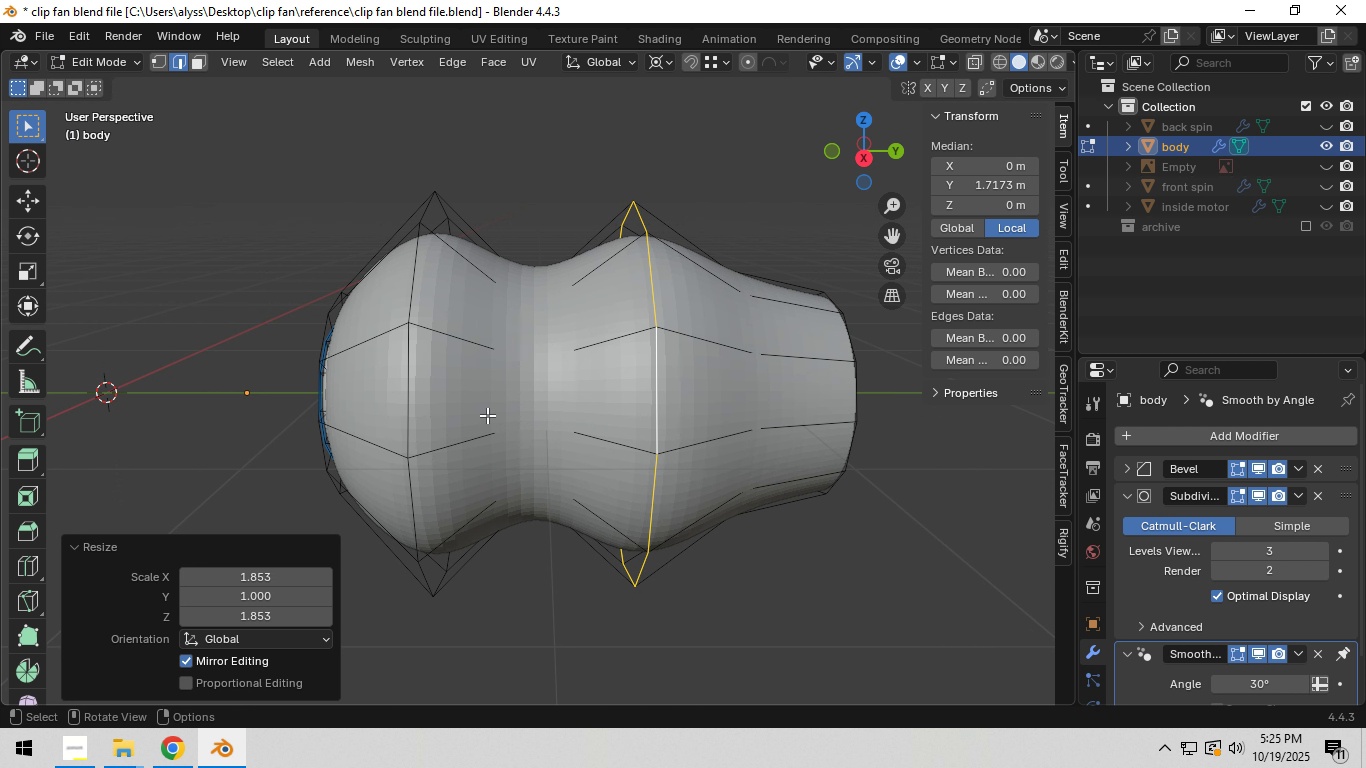 
hold_key(key=Z, duration=0.4)
 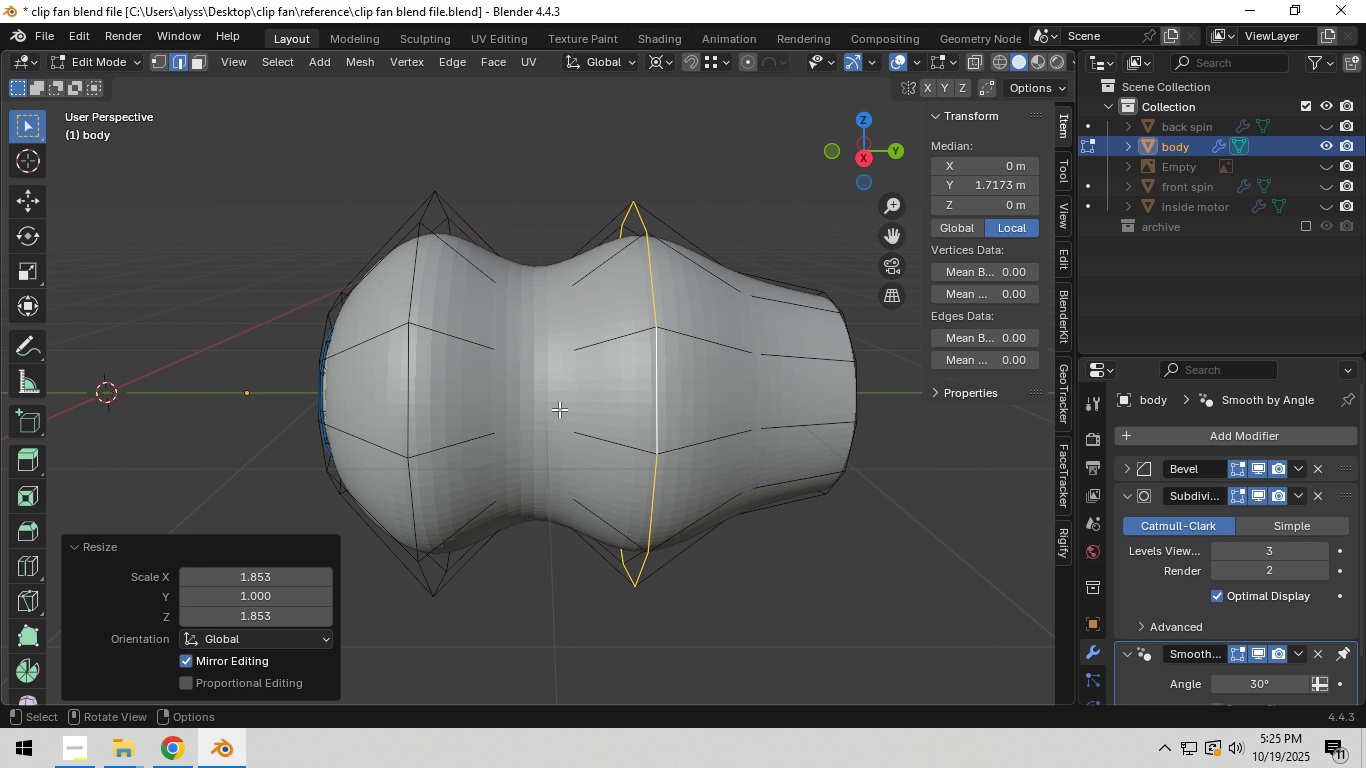 
hold_key(key=AltLeft, duration=0.88)
left_click([540, 400])
 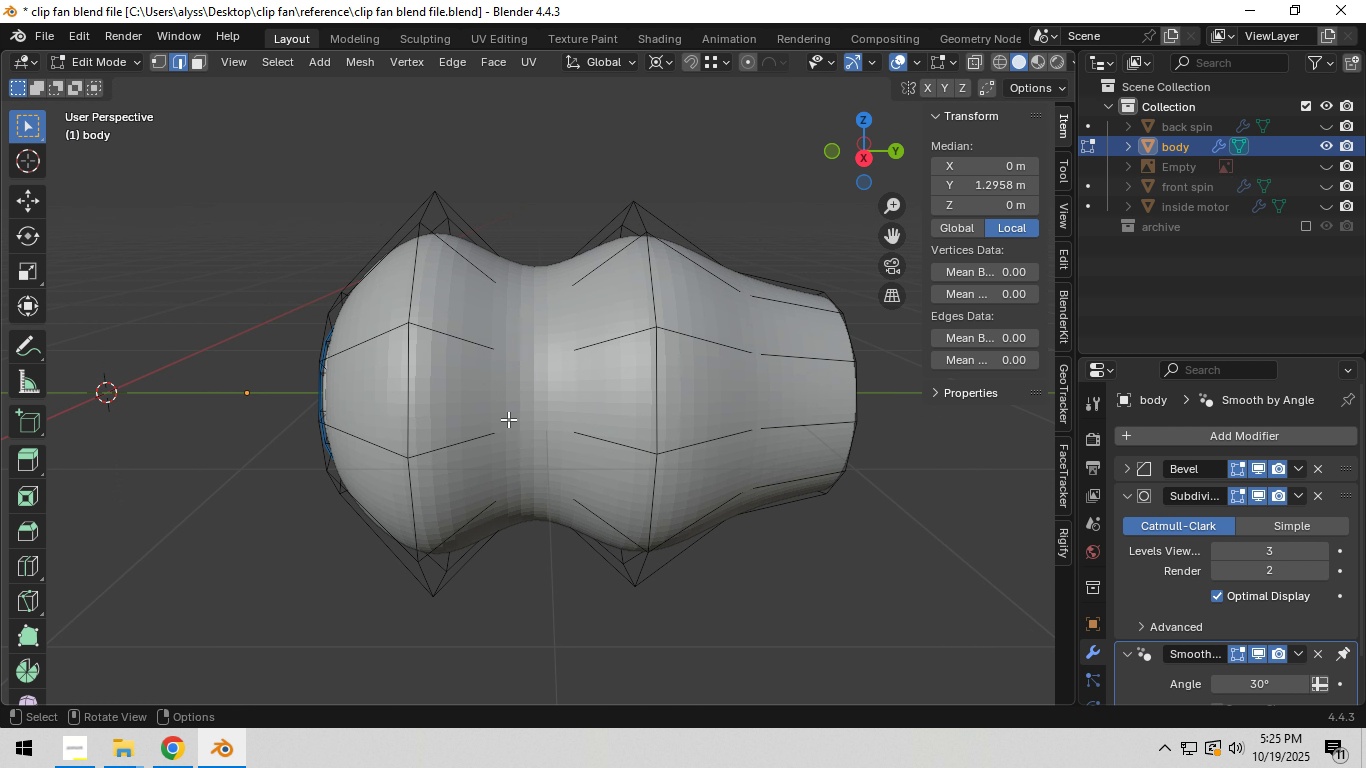 
key(S)
 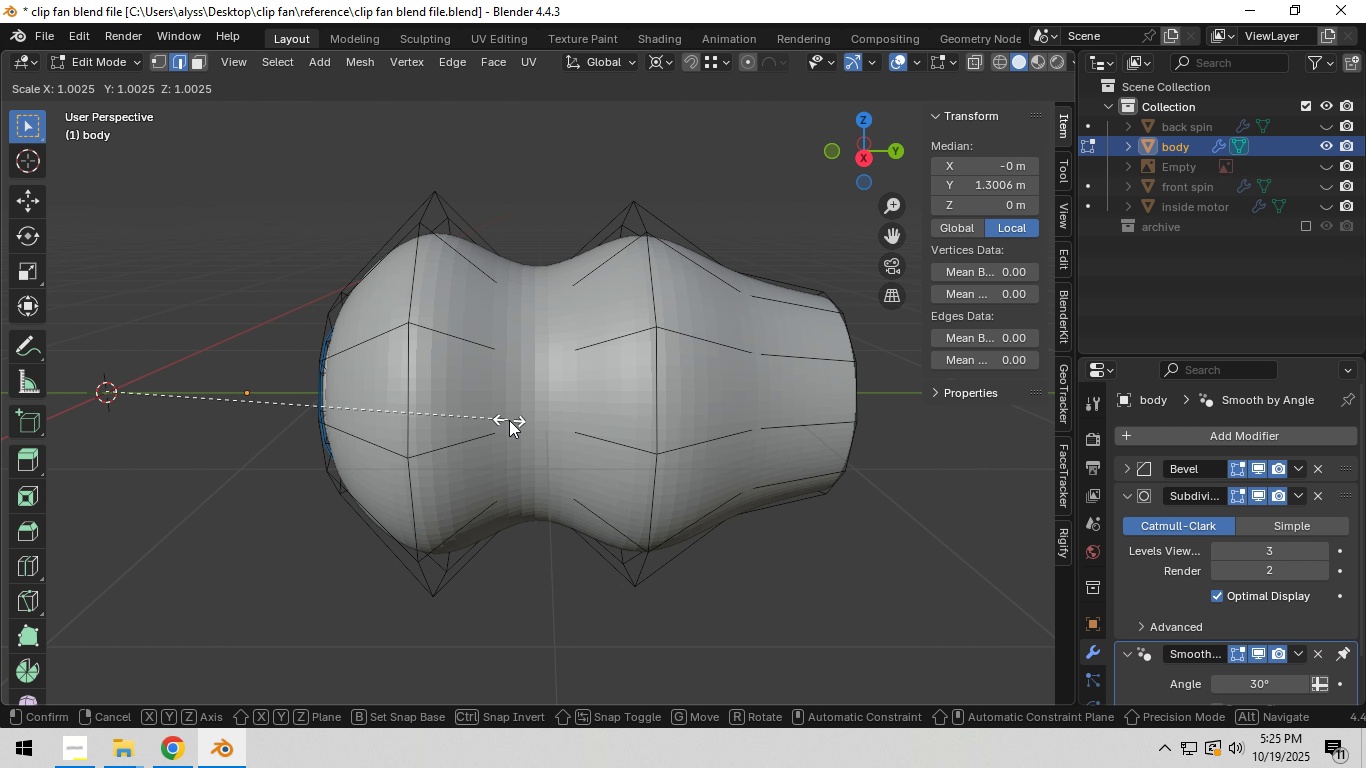 
key(Shift+ShiftLeft)
 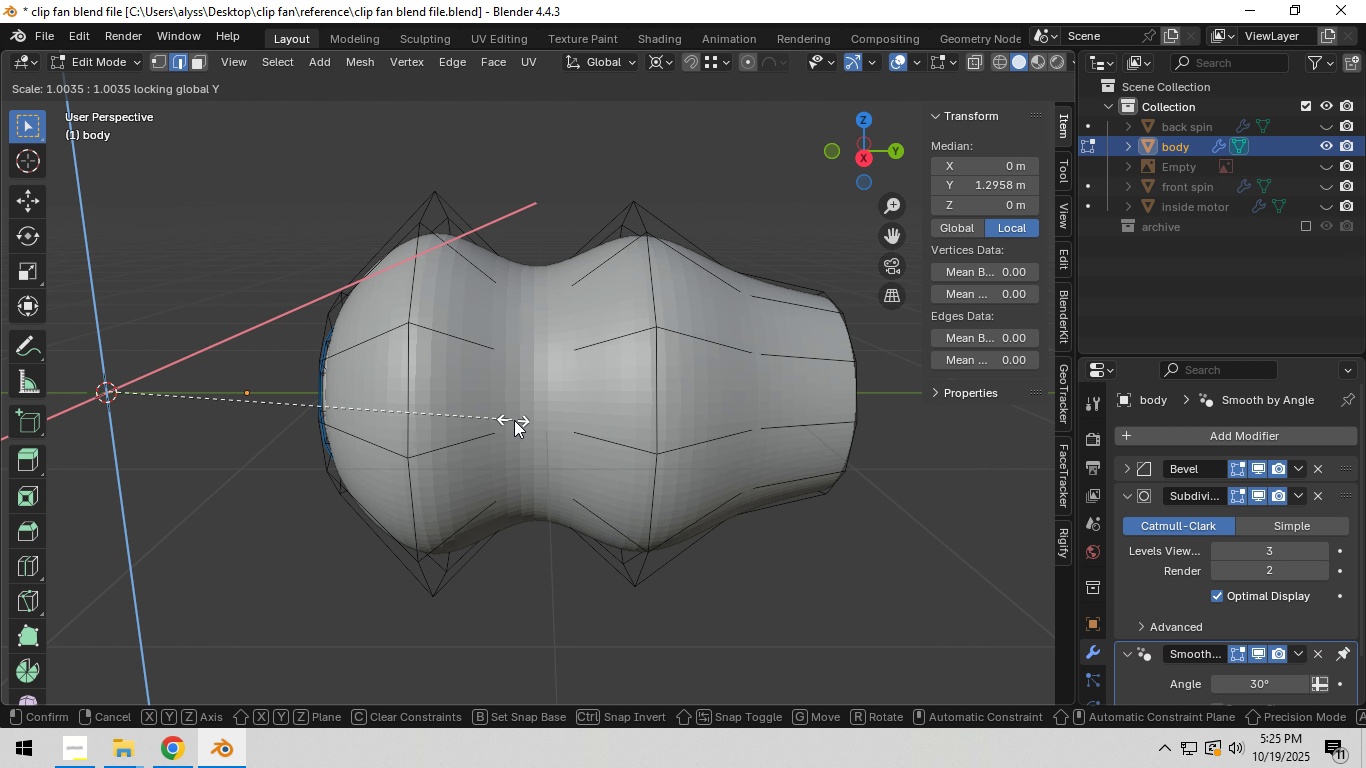 
key(Shift+Y)
 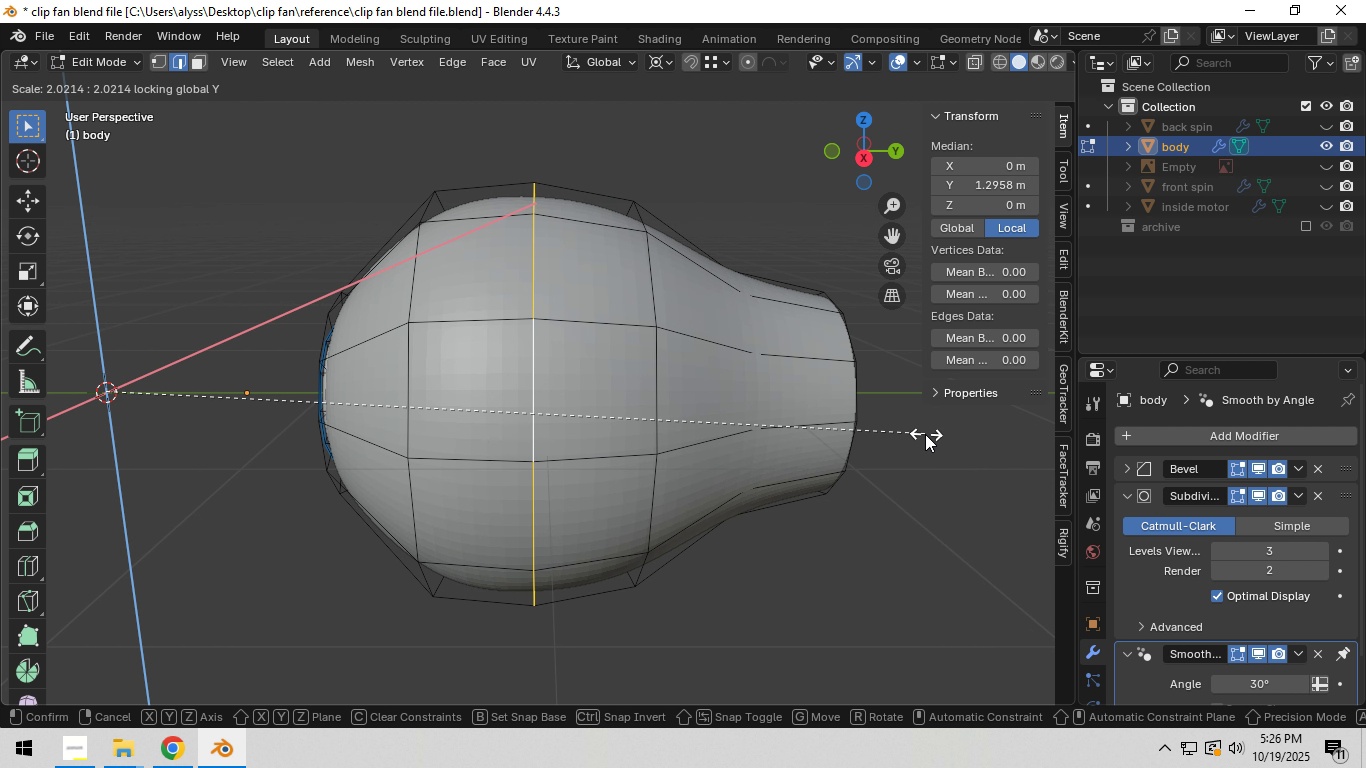 
left_click([925, 434])
 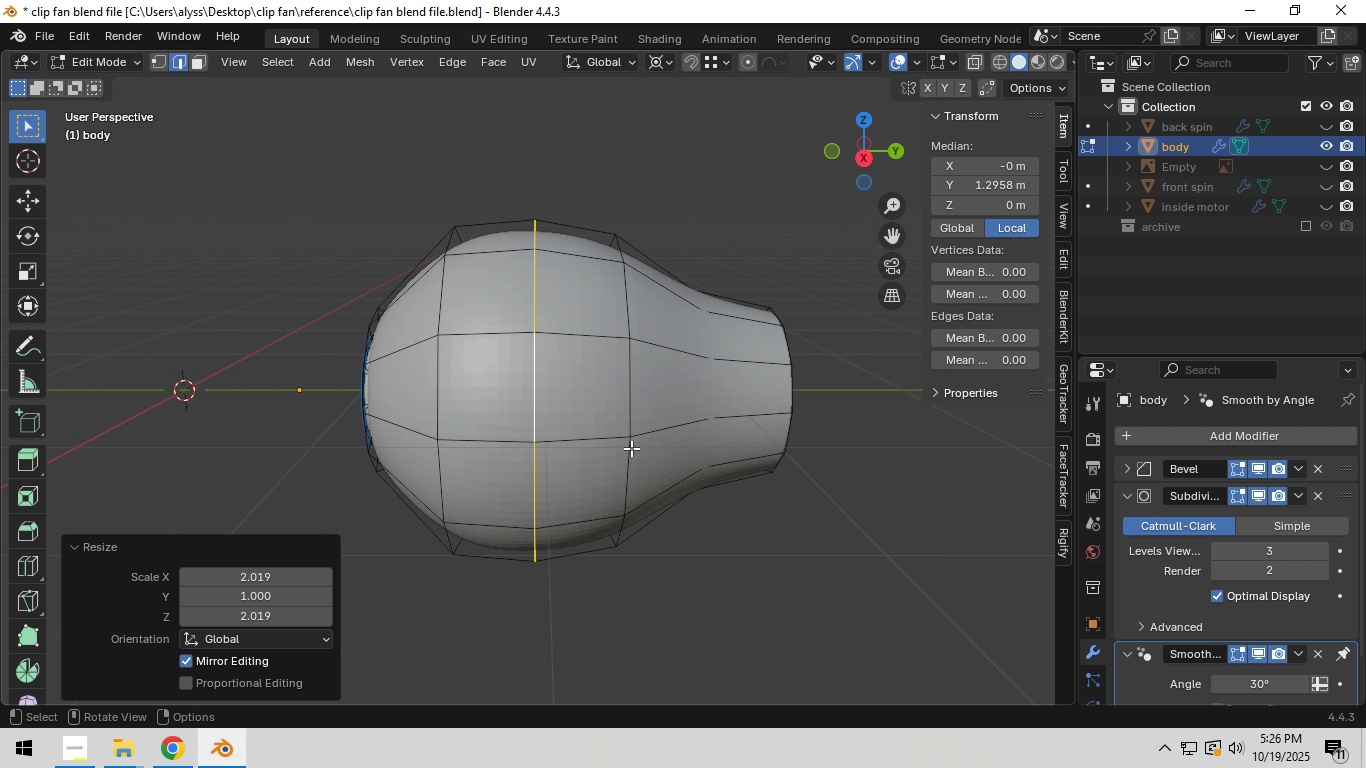 
scroll: coordinate [631, 448], scroll_direction: down, amount: 5.0
 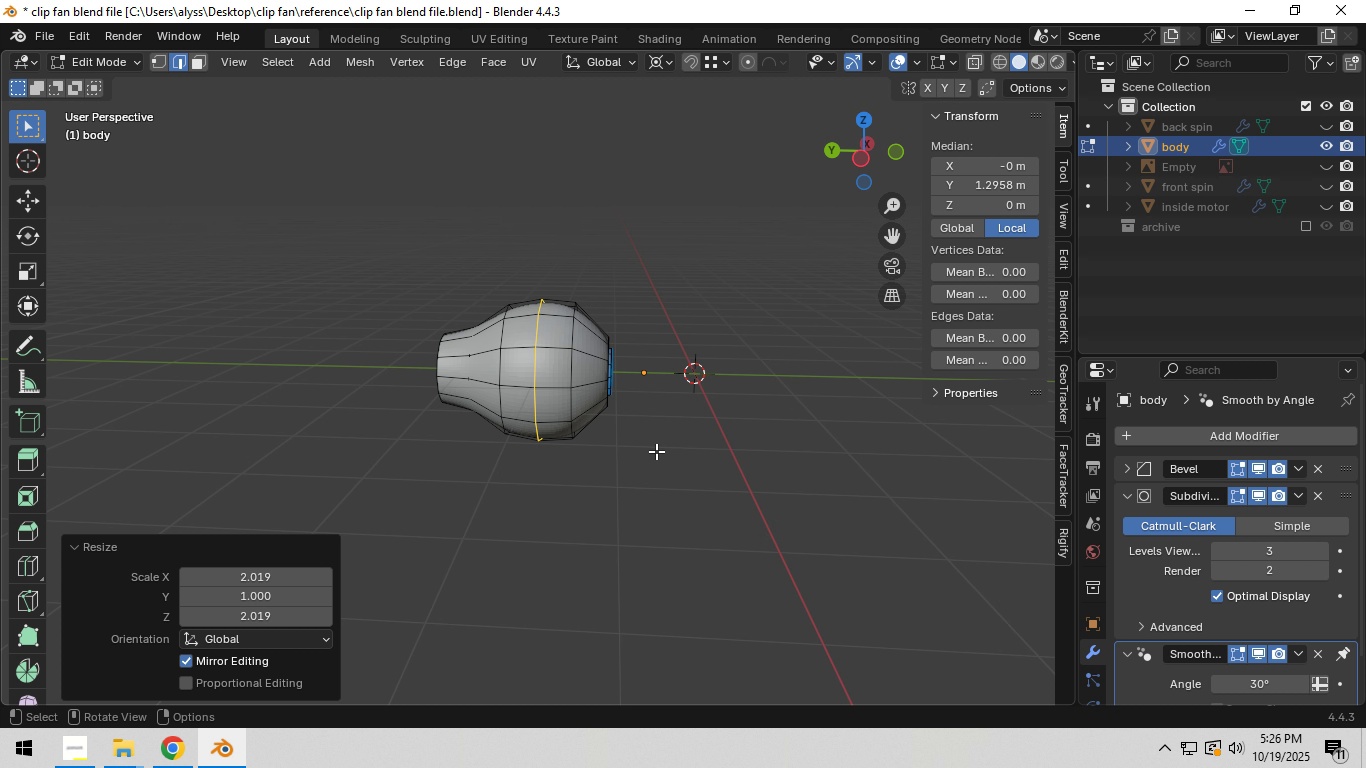 
wait(21.62)
 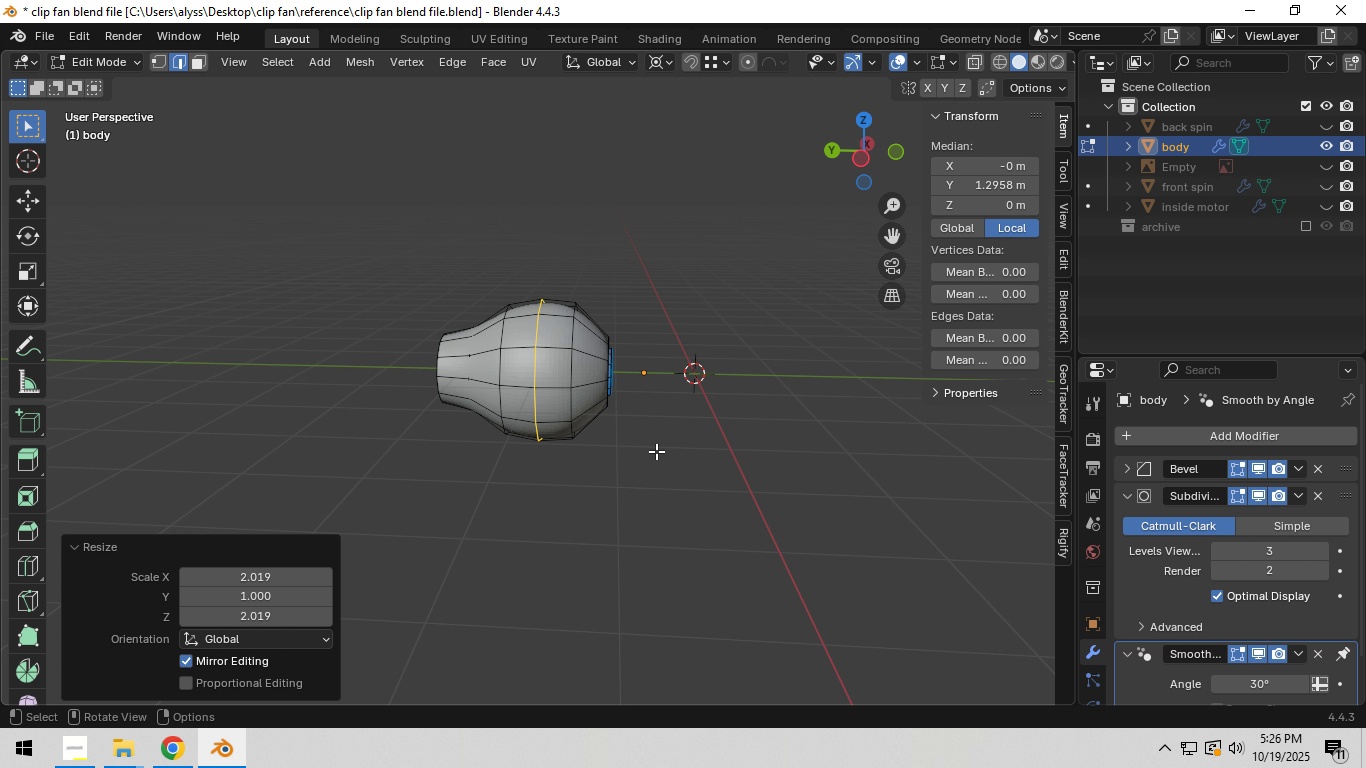 
left_click([1330, 128])
 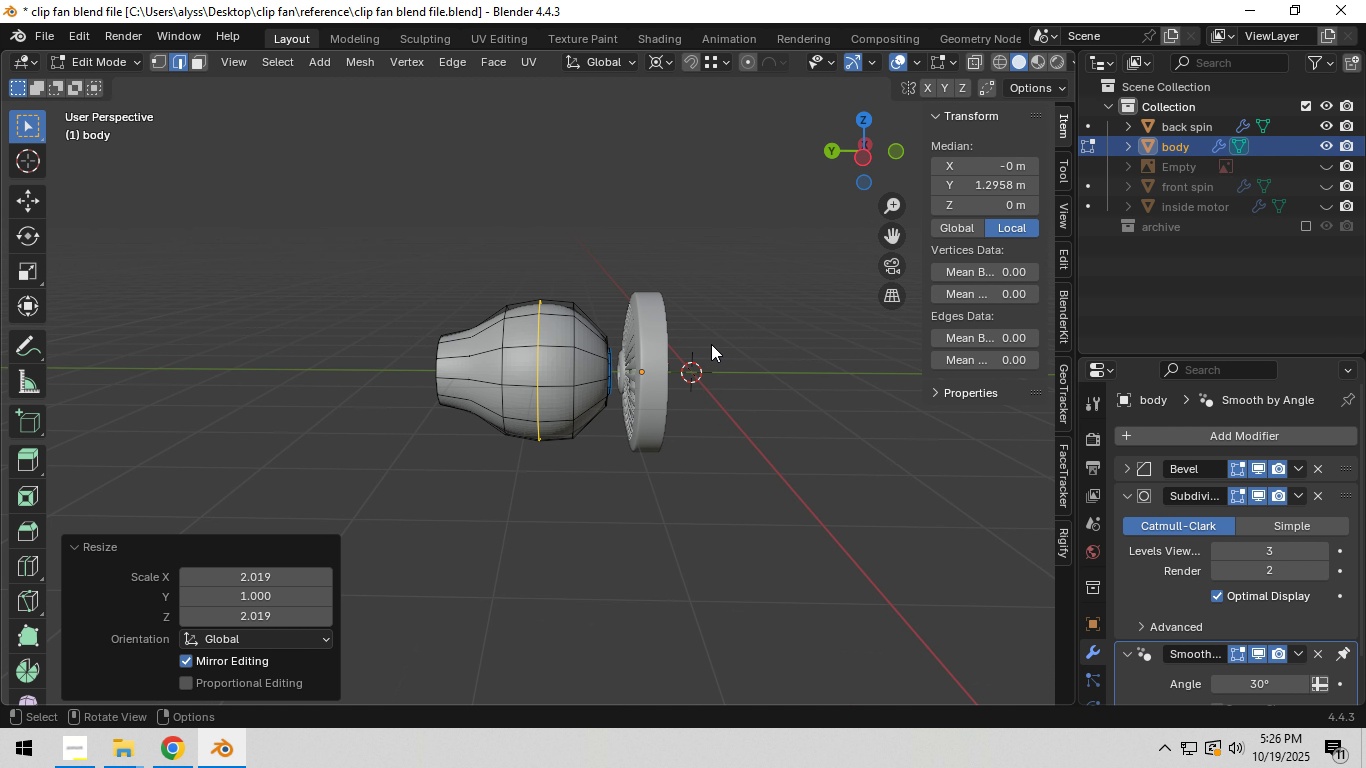 
scroll: coordinate [652, 353], scroll_direction: up, amount: 3.0
 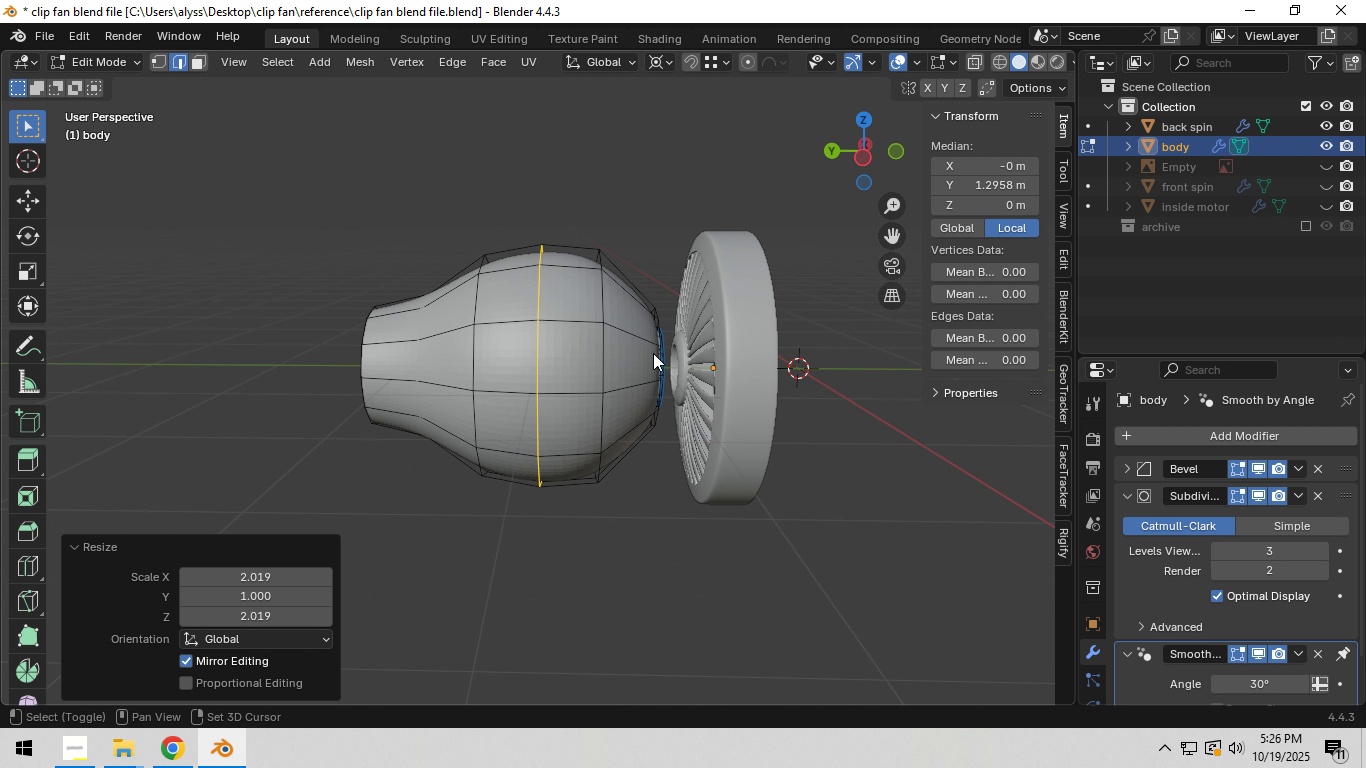 
hold_key(key=ShiftLeft, duration=0.36)
 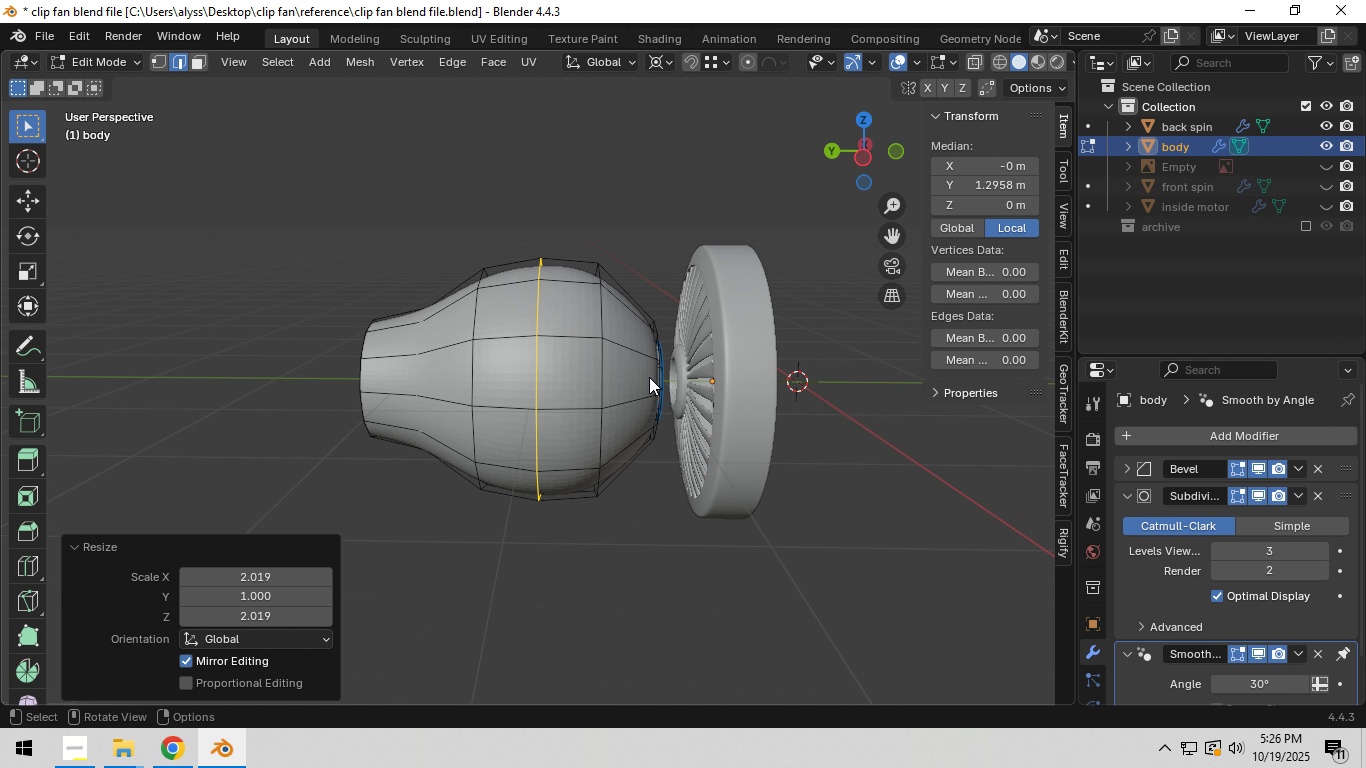 
key(Control+Z)
 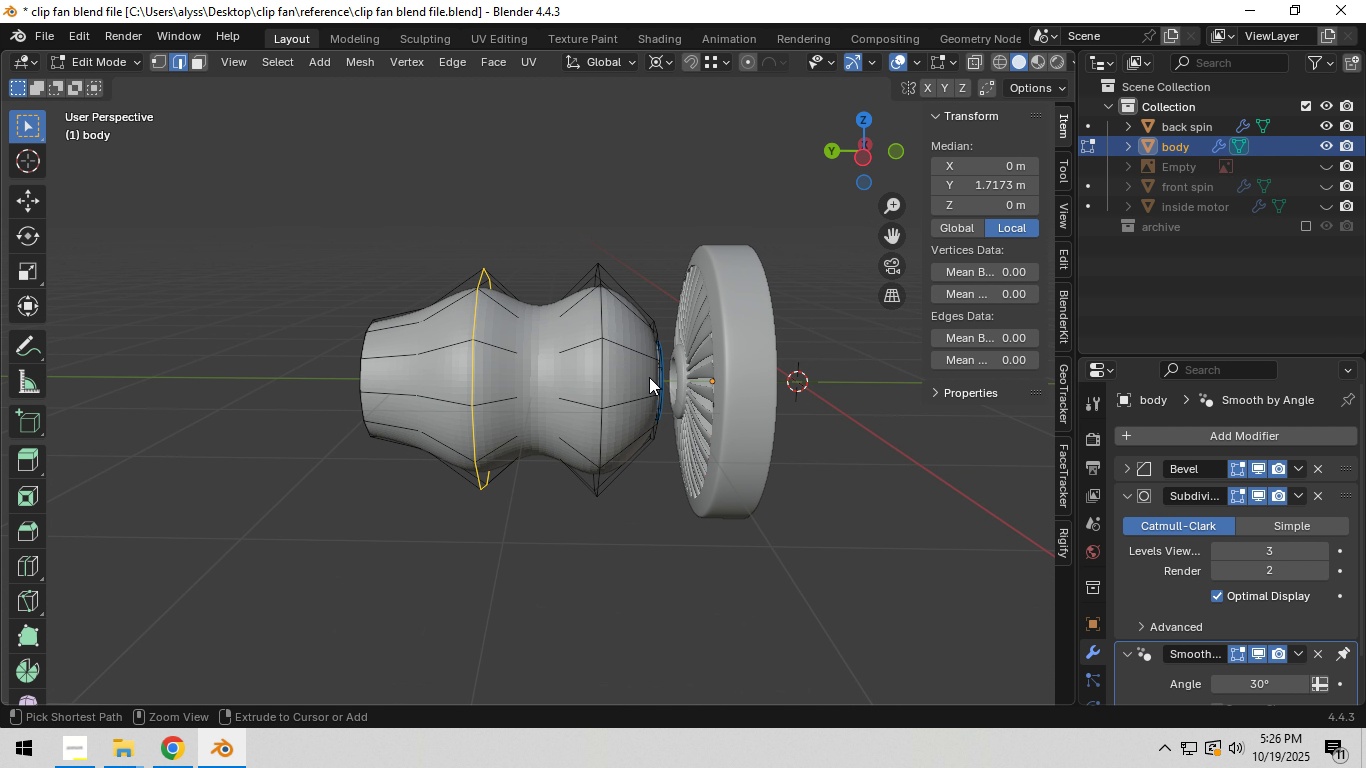 
key(Control+Z)
 